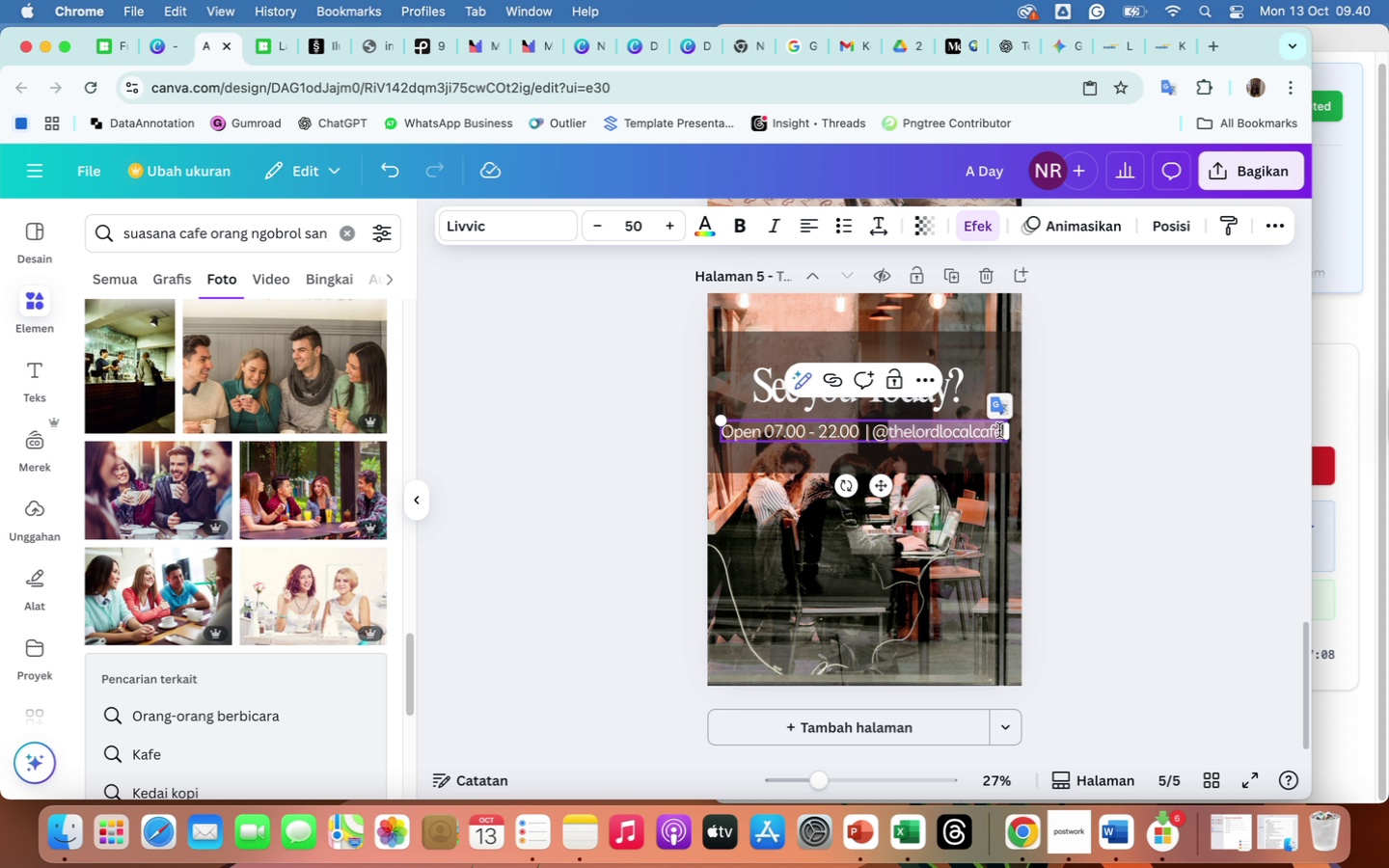 
left_click([999, 430])
 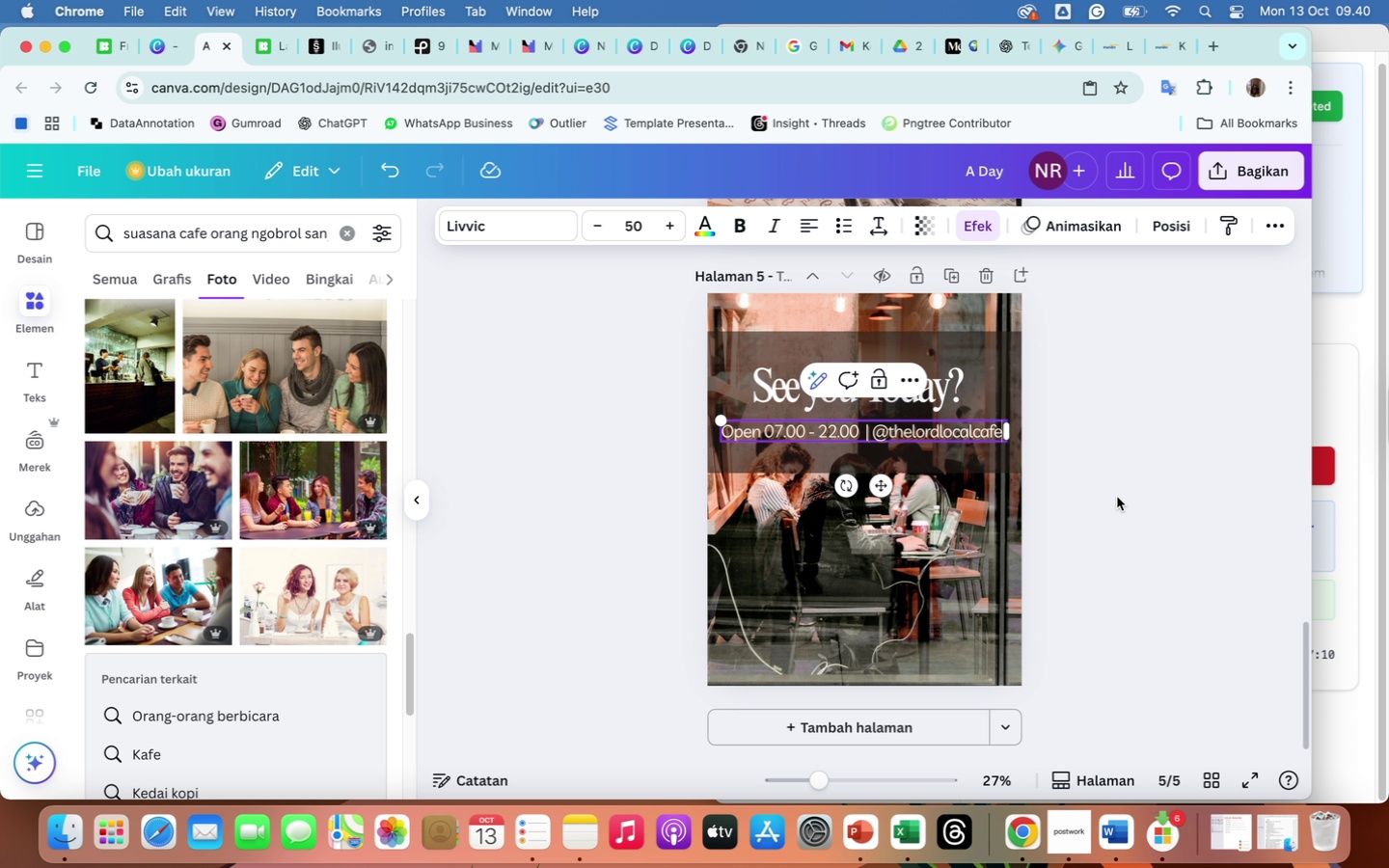 
key(Enter)
 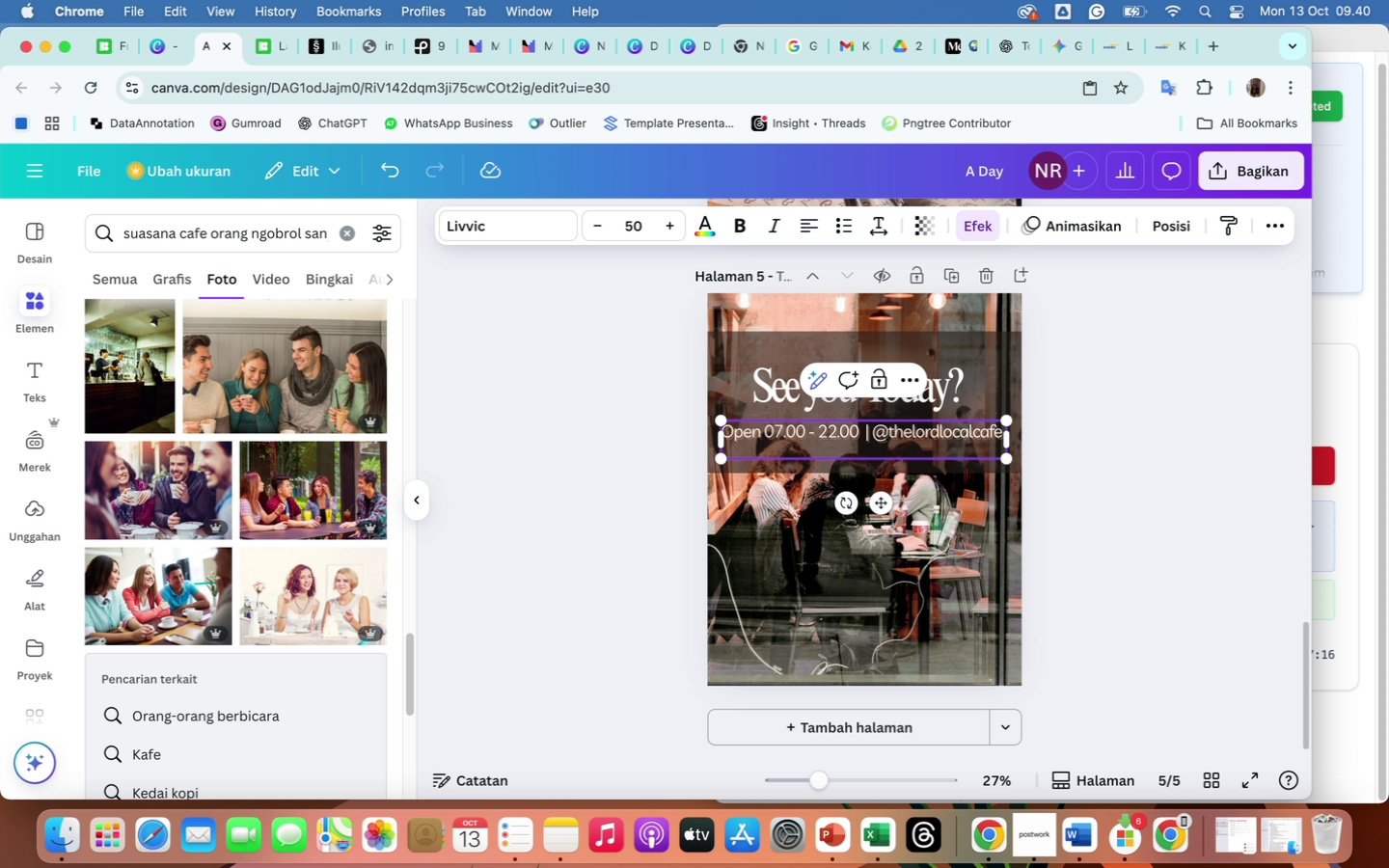 
wait(10.57)
 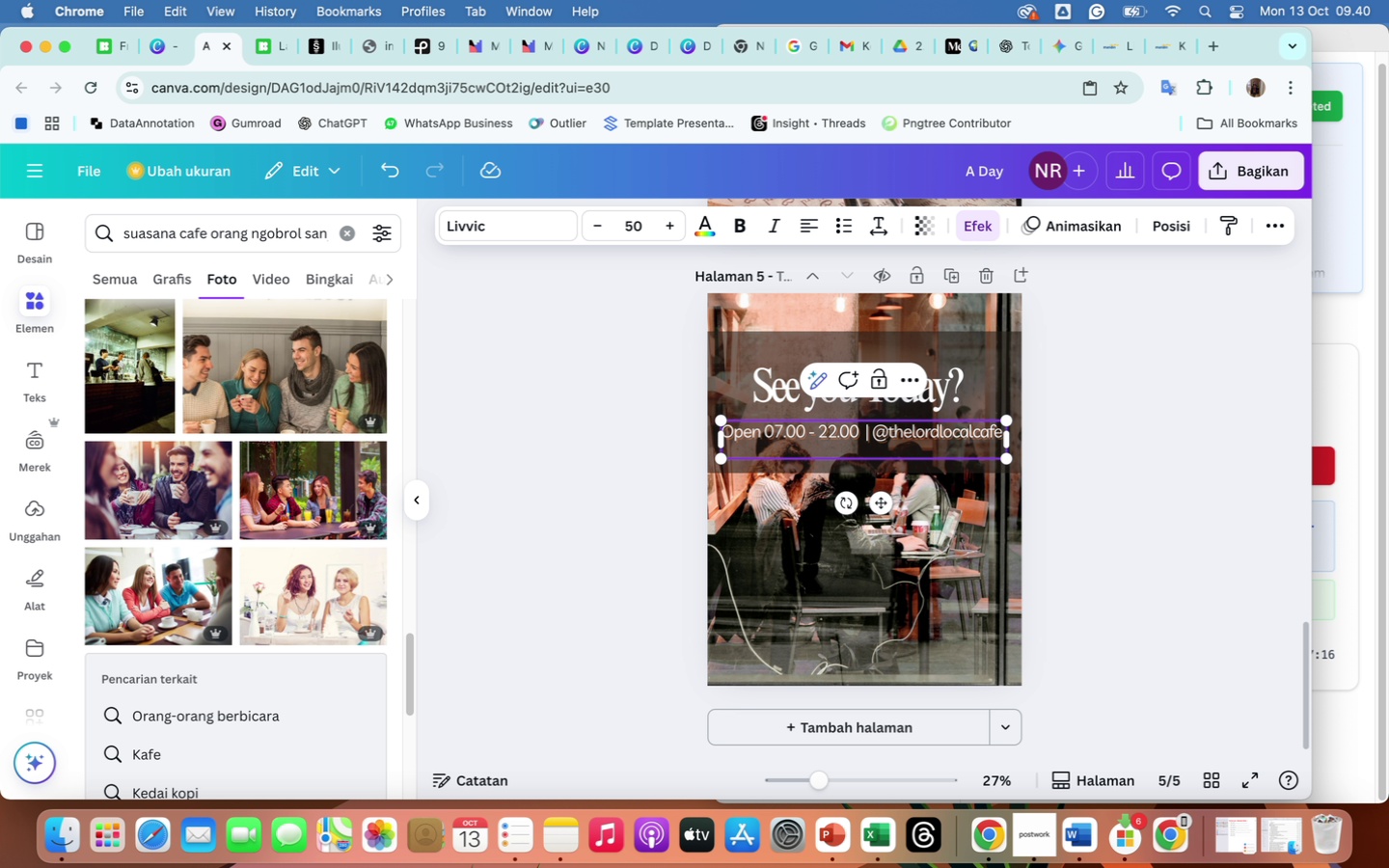 
double_click([287, 237])
 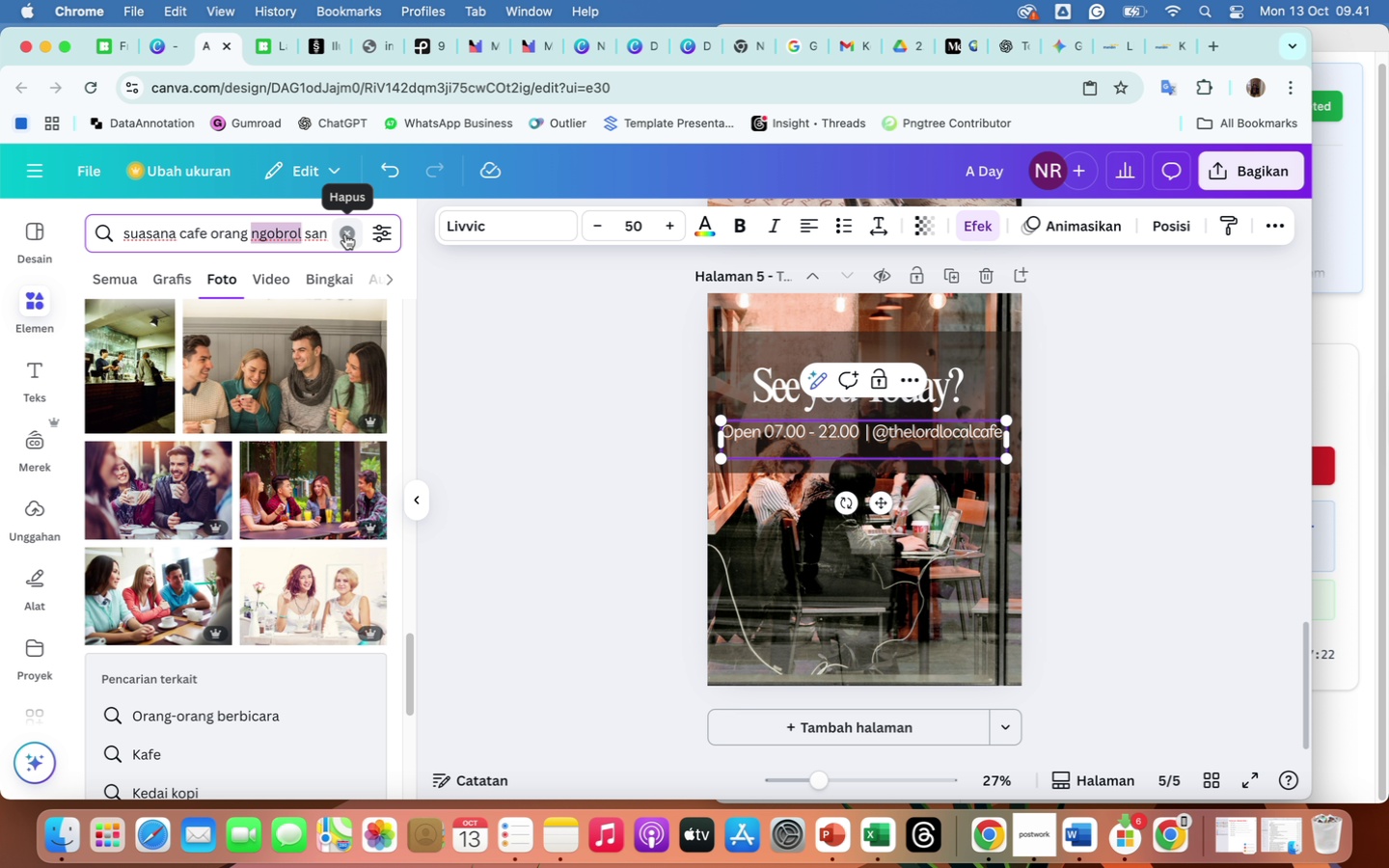 
left_click([345, 234])
 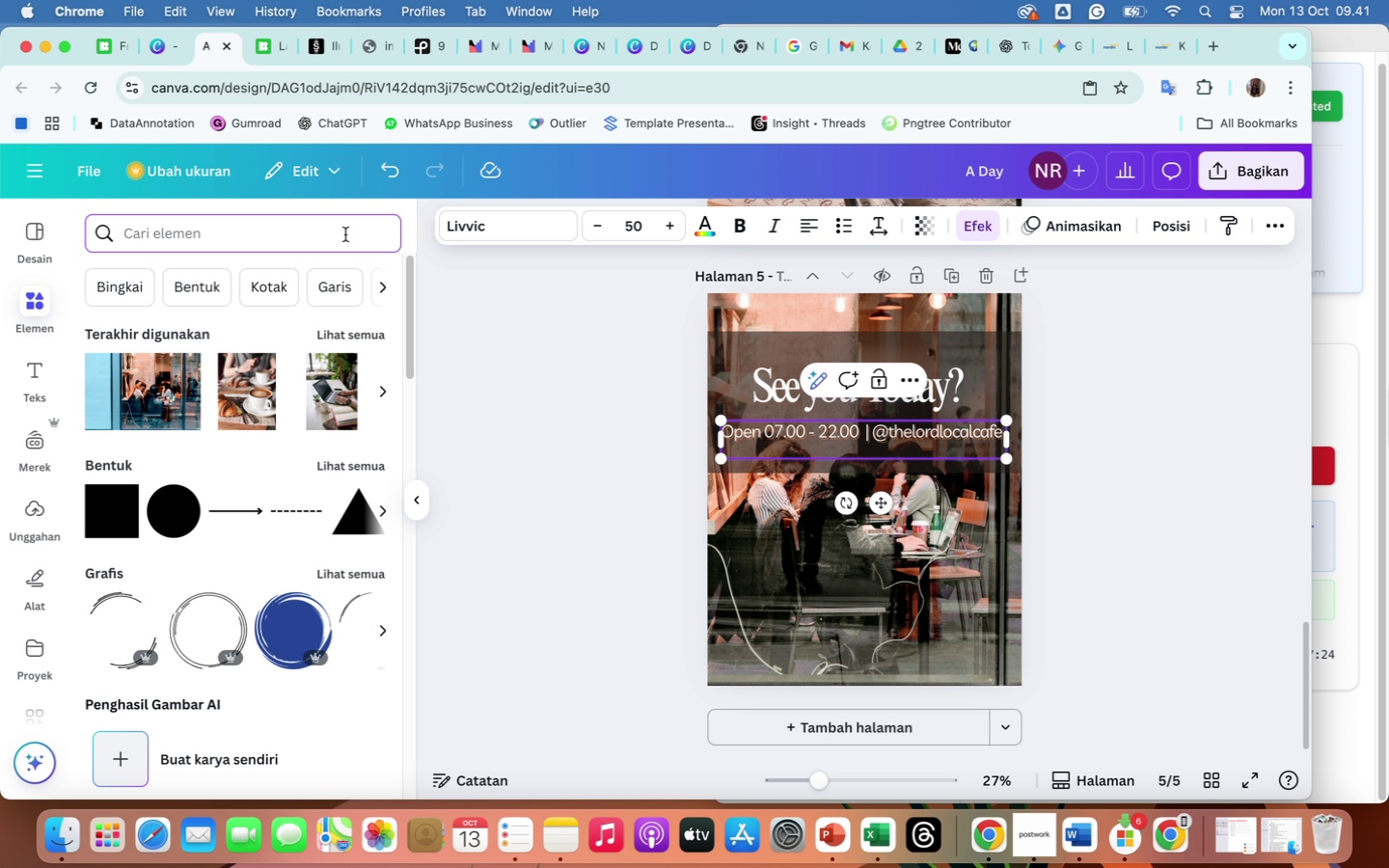 
type(li)
key(Backspace)
type(okasi)
 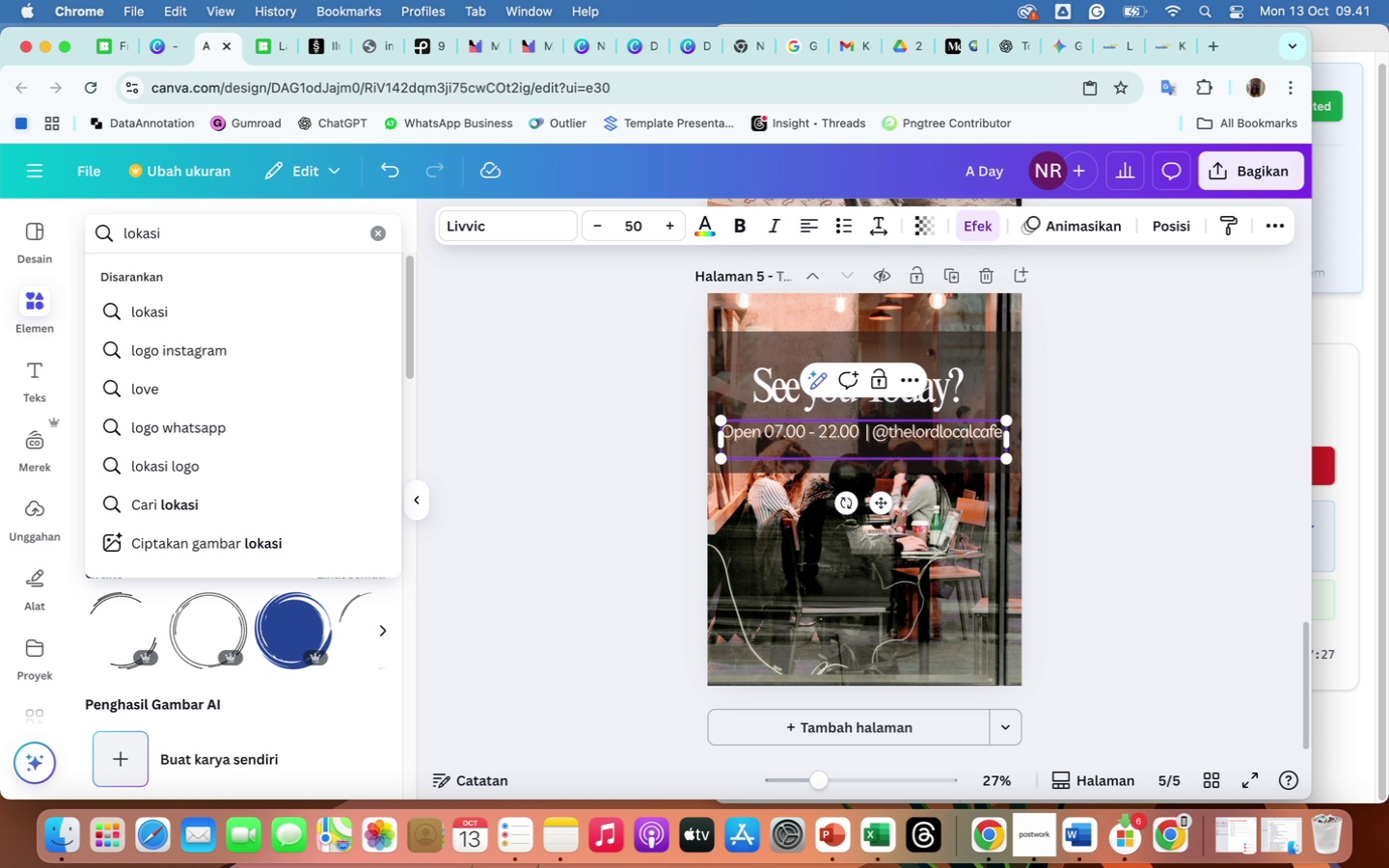 
key(Enter)
 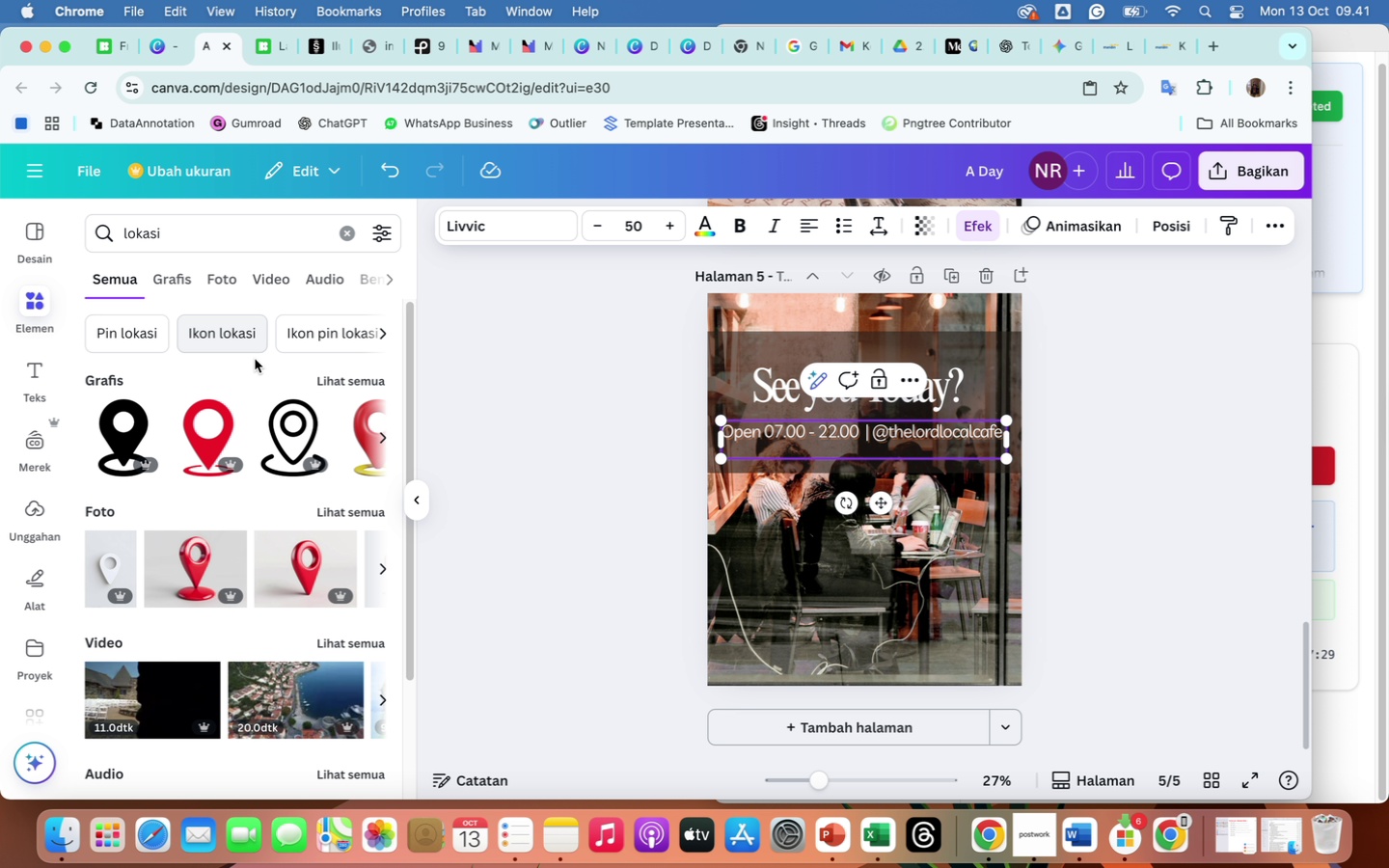 
mouse_move([175, 422])
 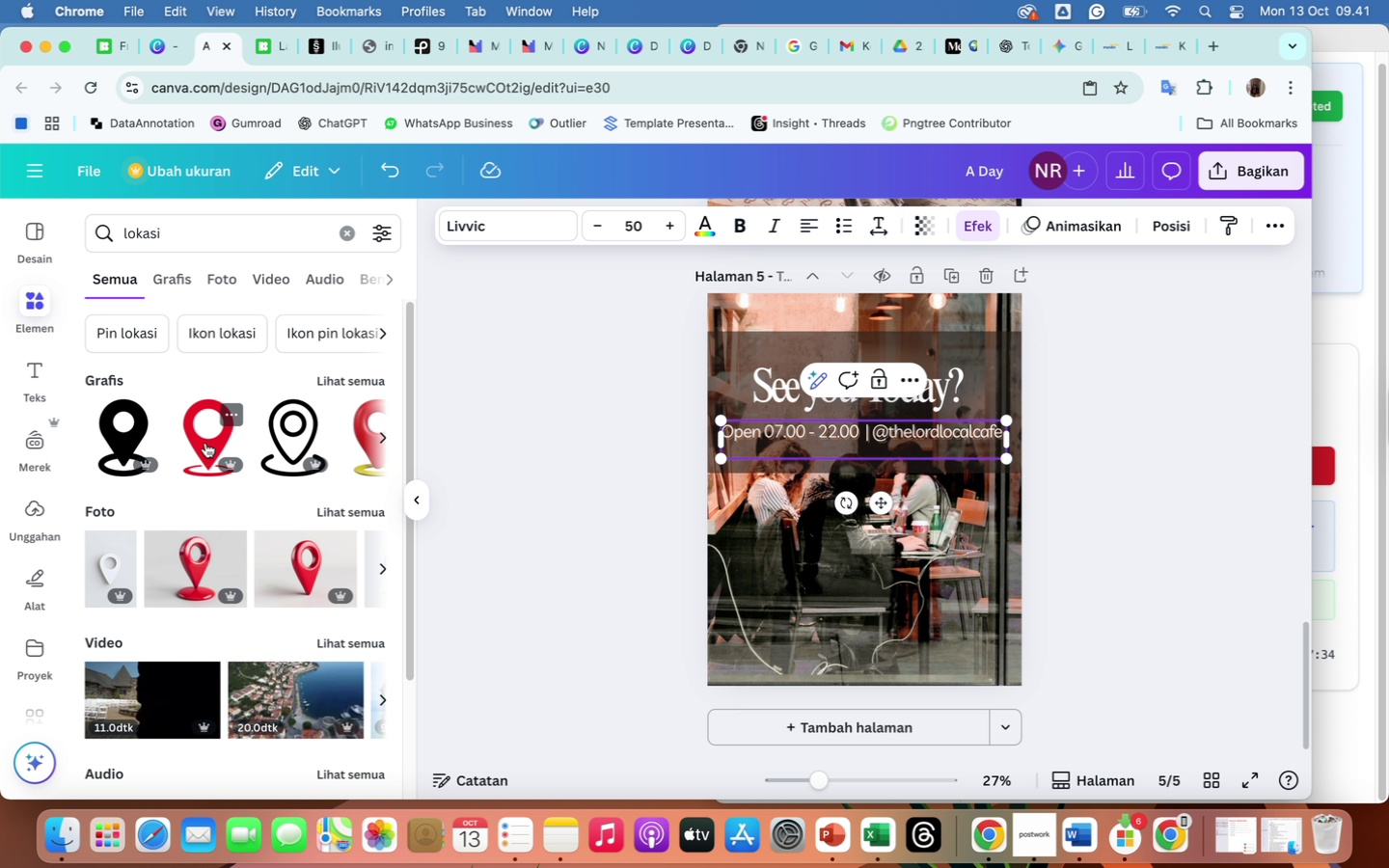 
scroll: coordinate [259, 445], scroll_direction: down, amount: 10.0
 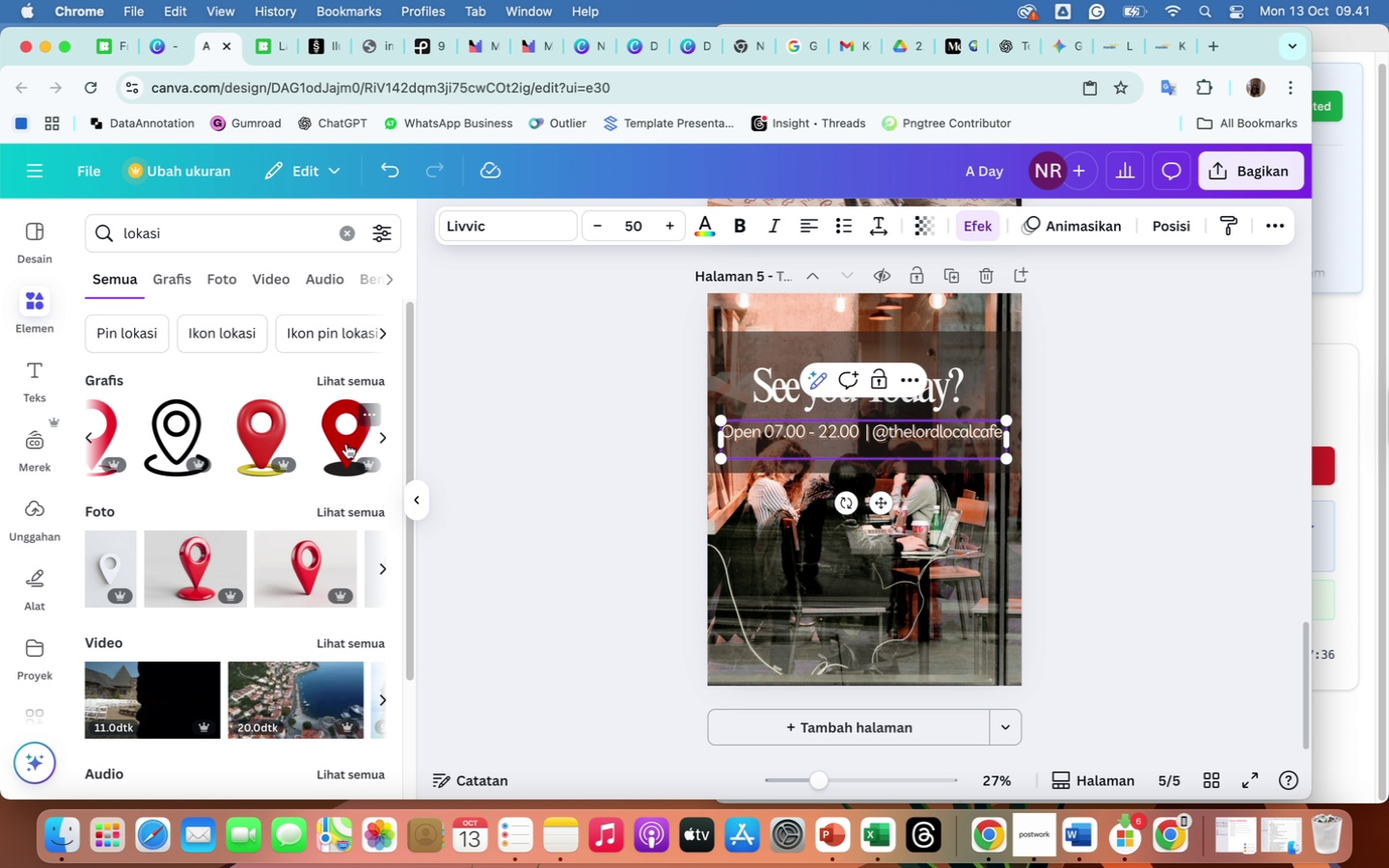 
left_click([346, 444])
 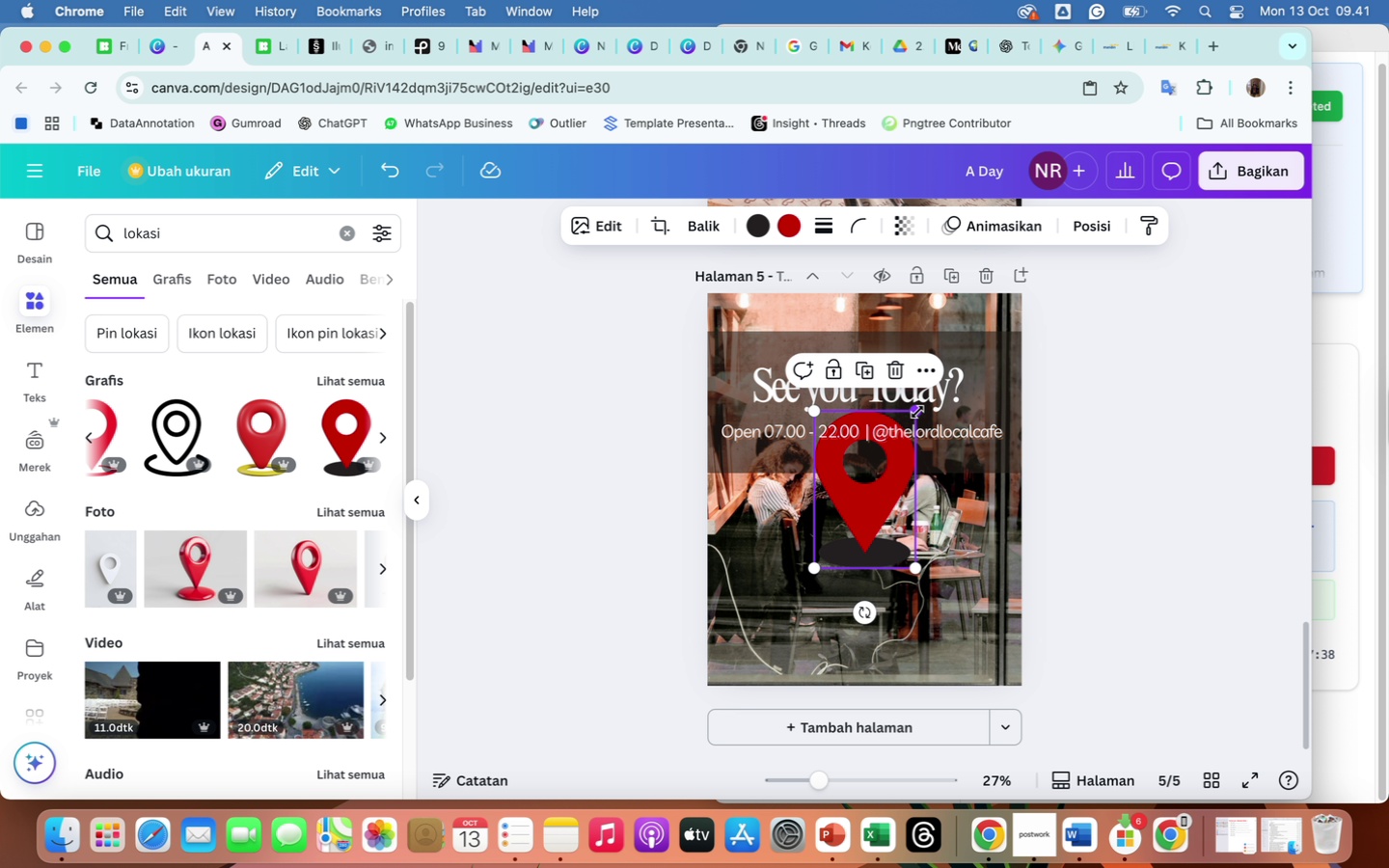 
left_click_drag(start_coordinate=[917, 412], to_coordinate=[841, 558])
 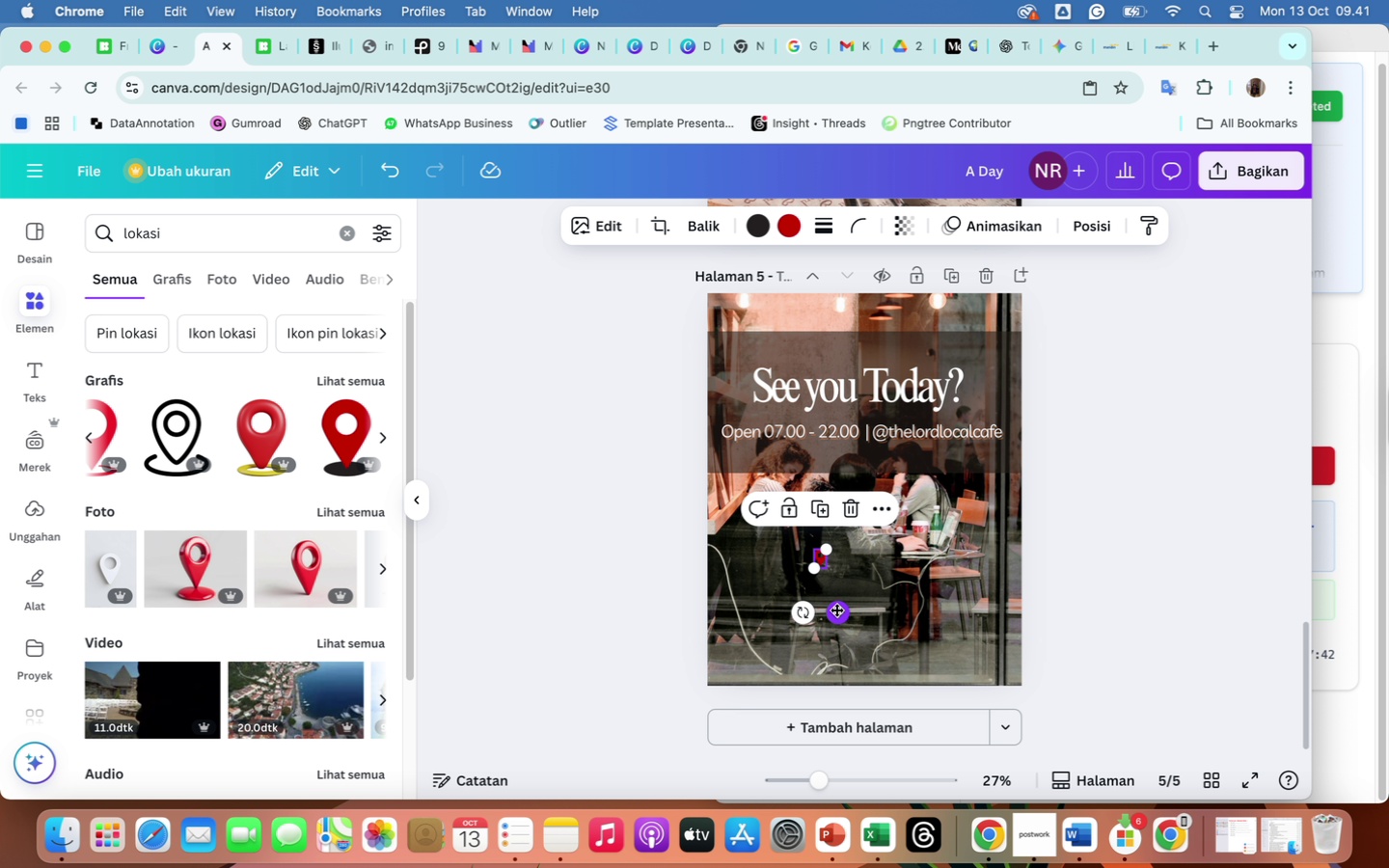 
left_click_drag(start_coordinate=[836, 610], to_coordinate=[745, 506])
 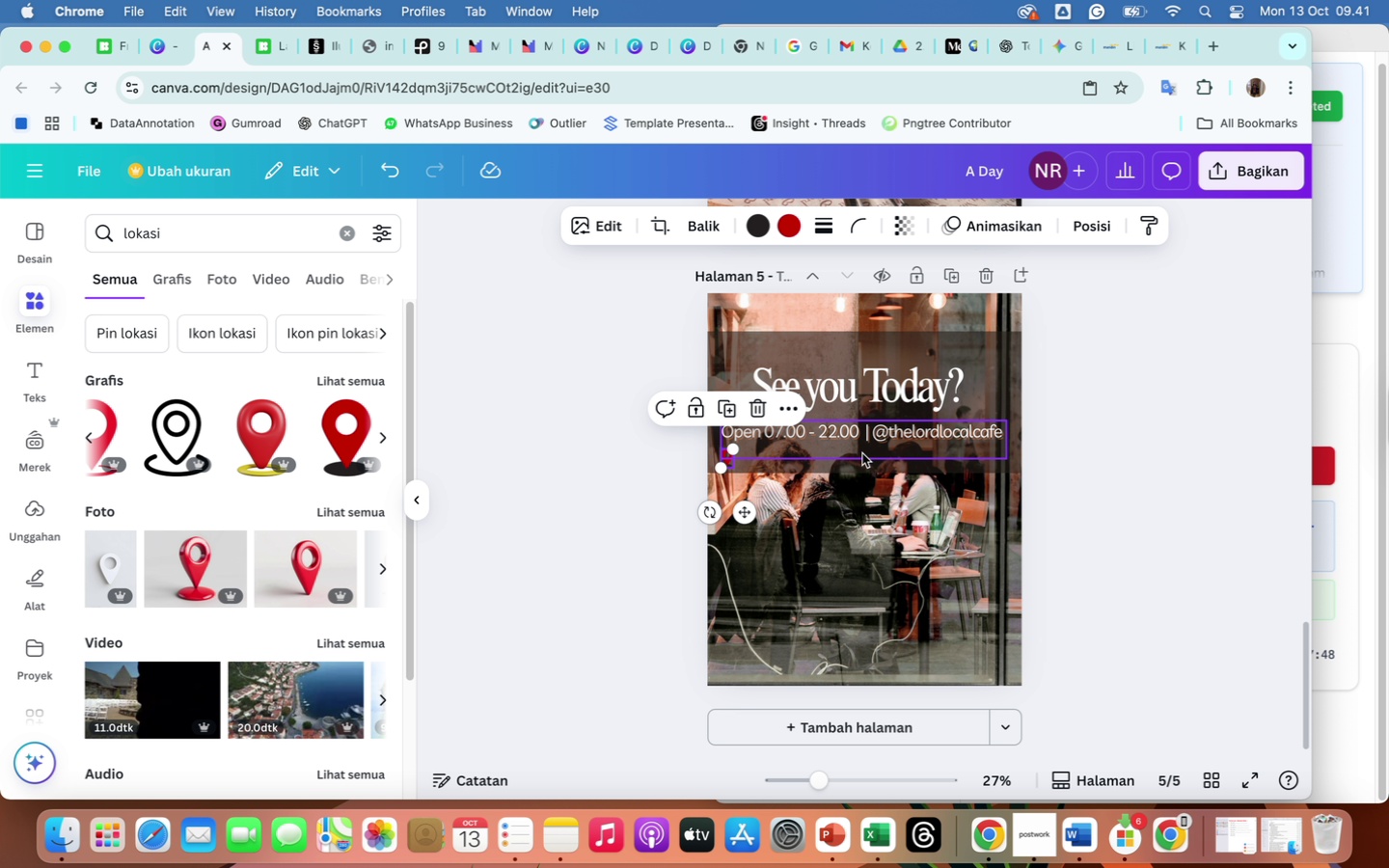 
left_click([862, 453])
 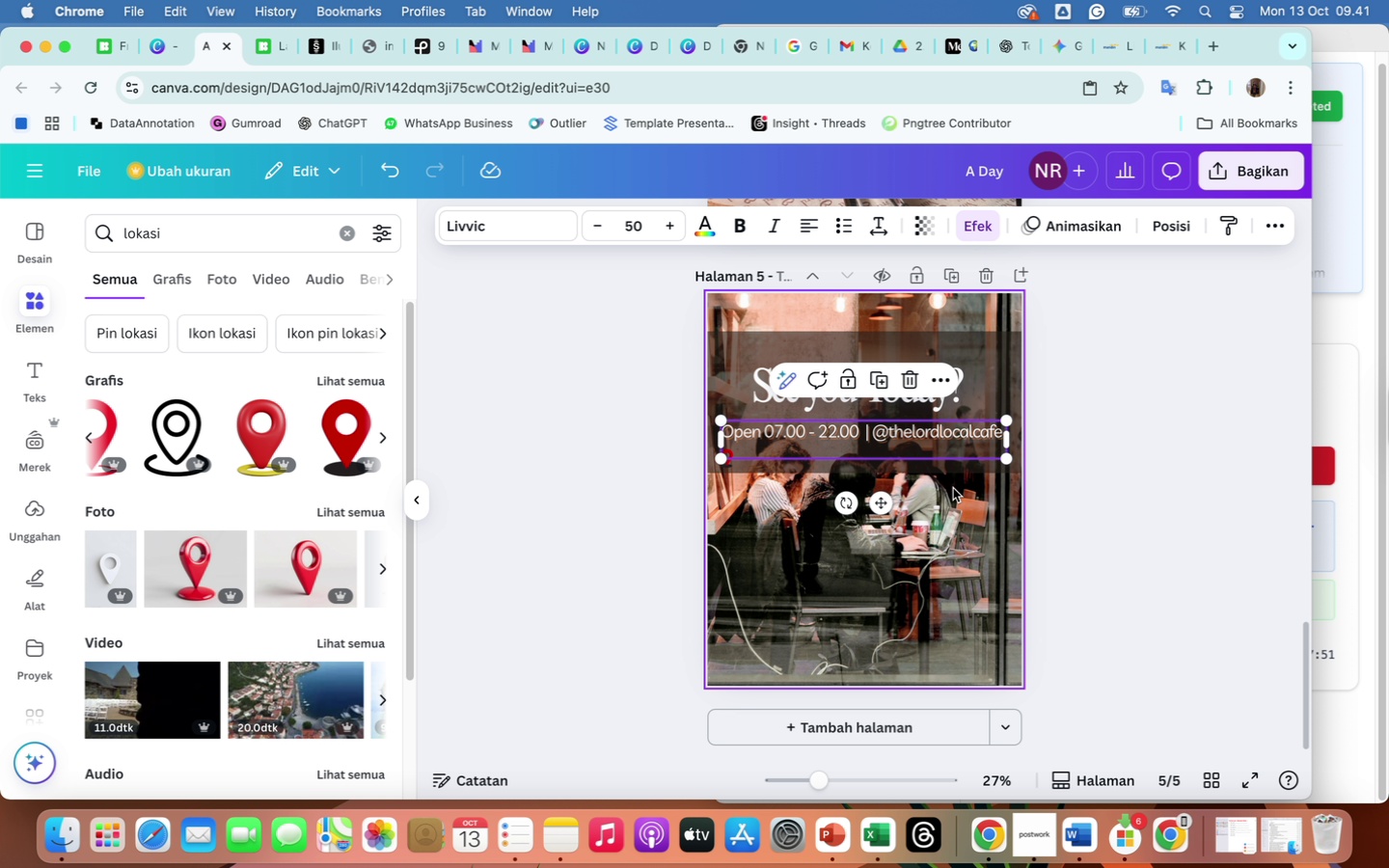 
left_click([1074, 528])
 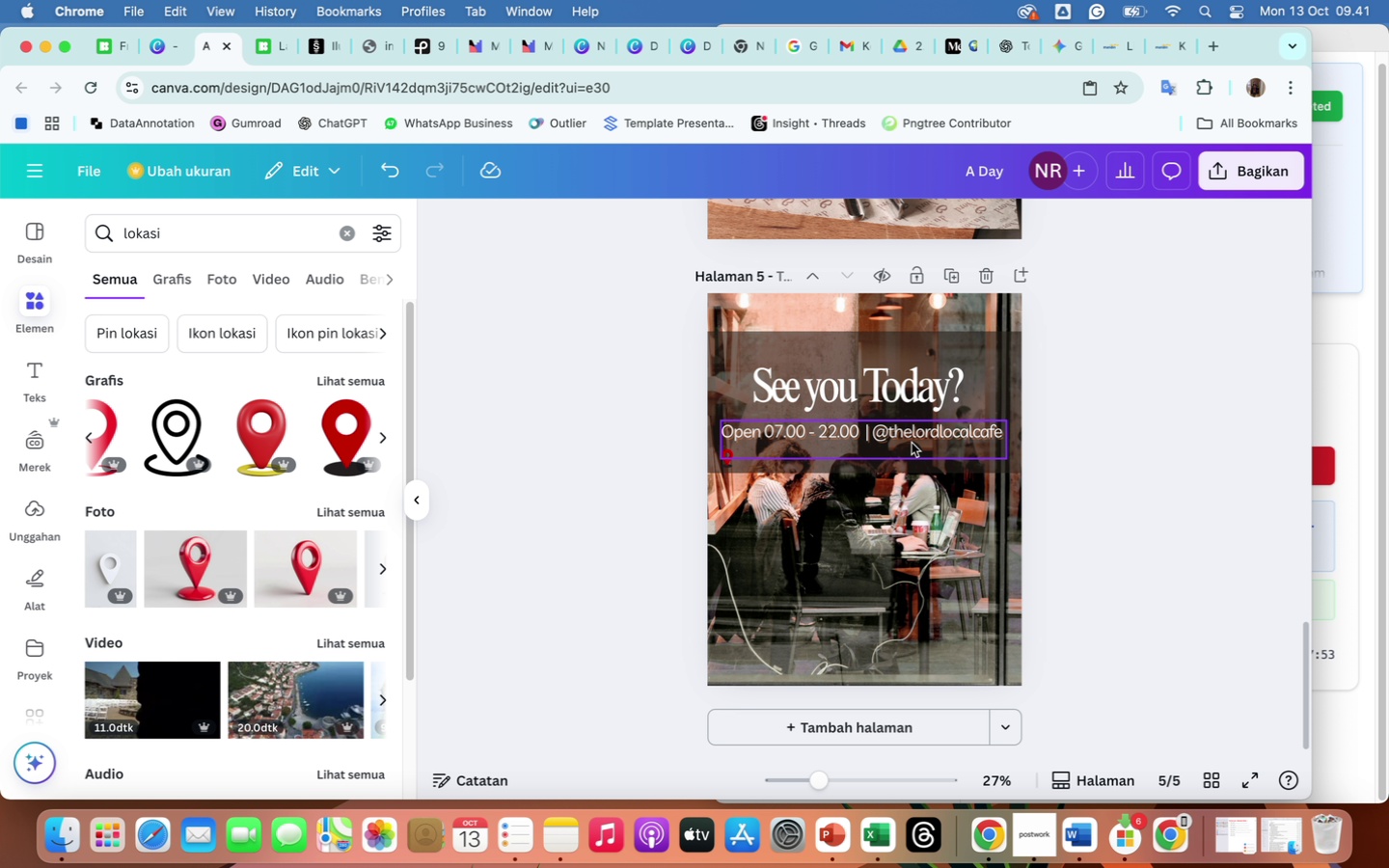 
left_click([912, 443])
 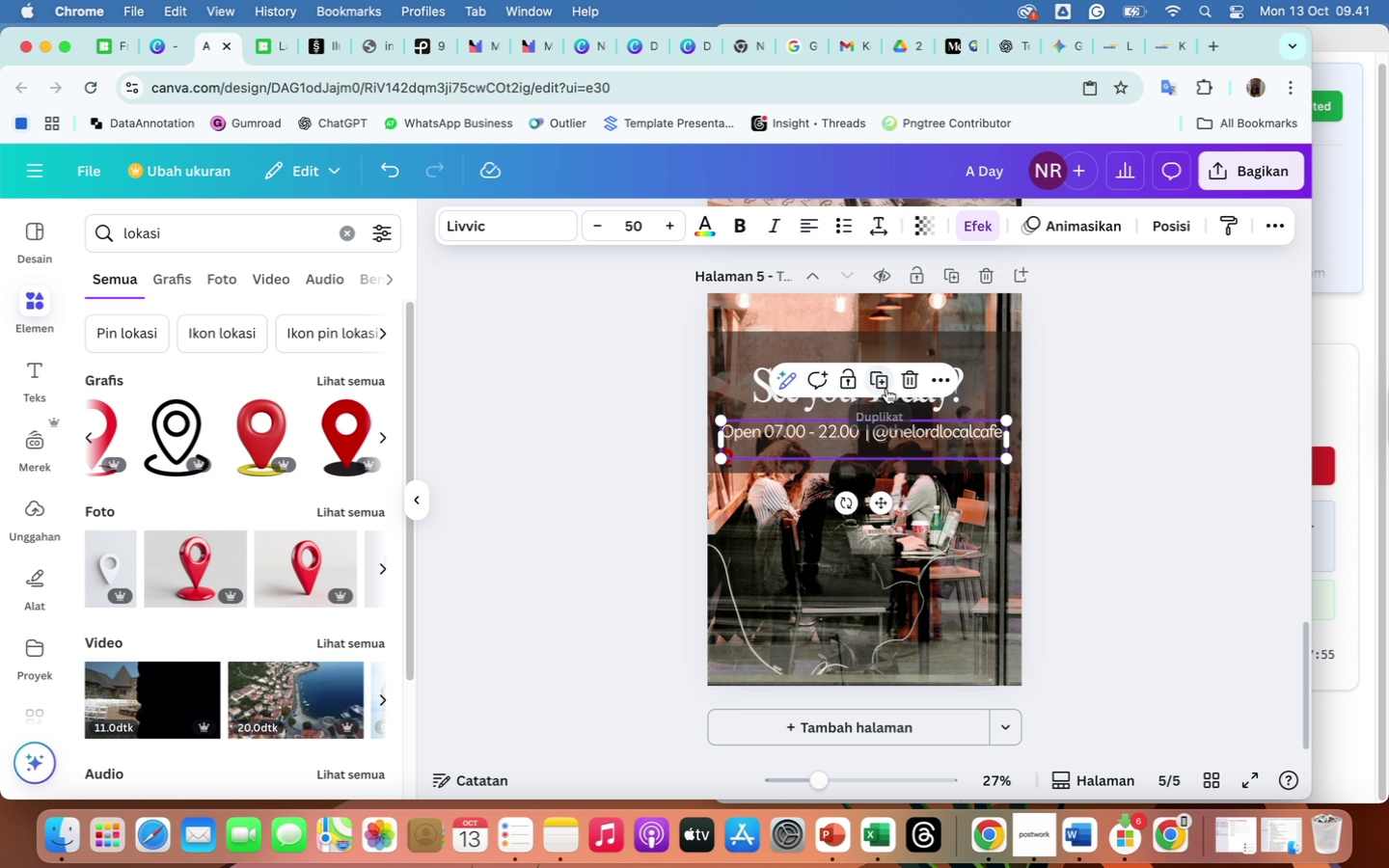 
left_click([886, 389])
 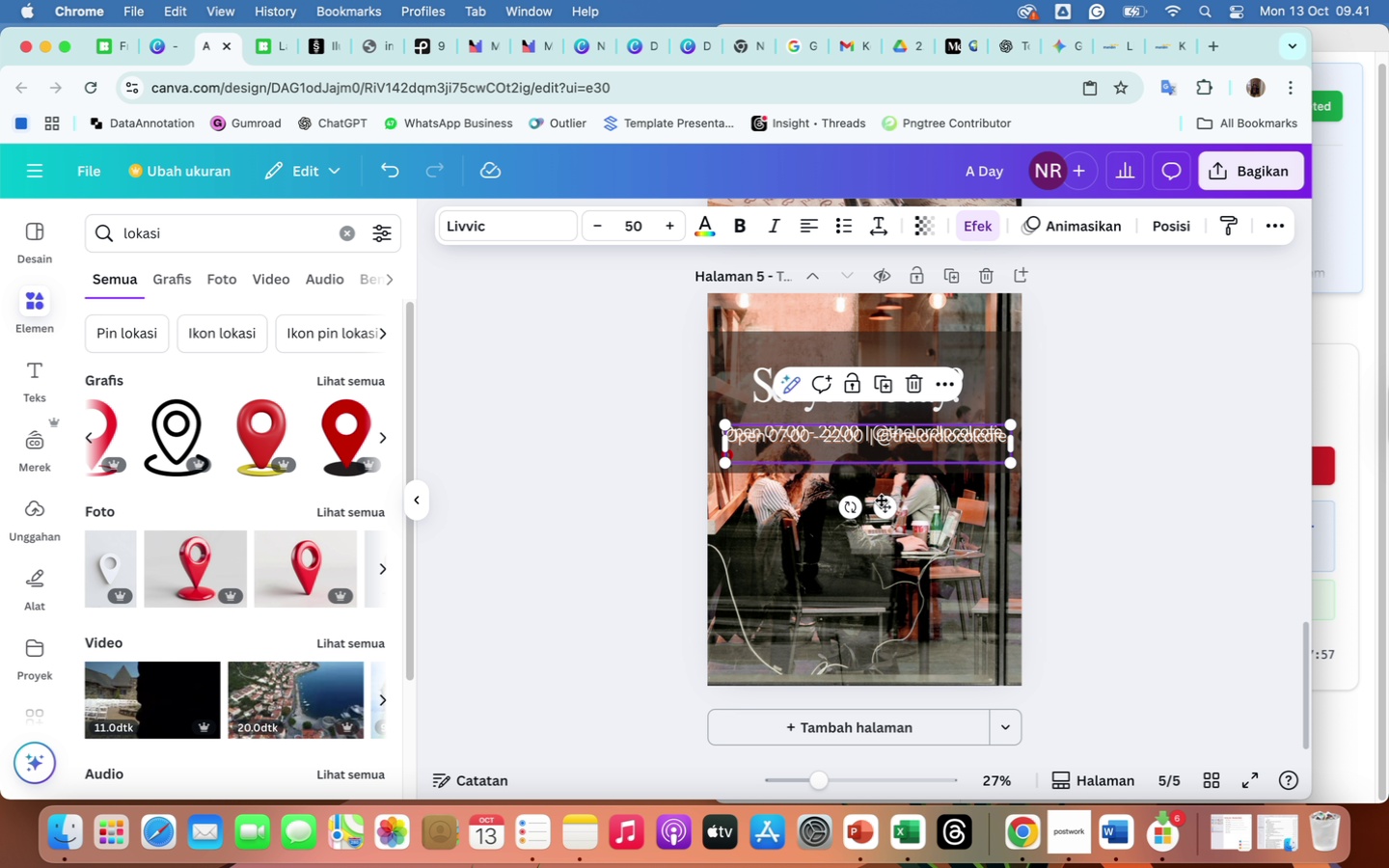 
left_click_drag(start_coordinate=[889, 510], to_coordinate=[886, 593])
 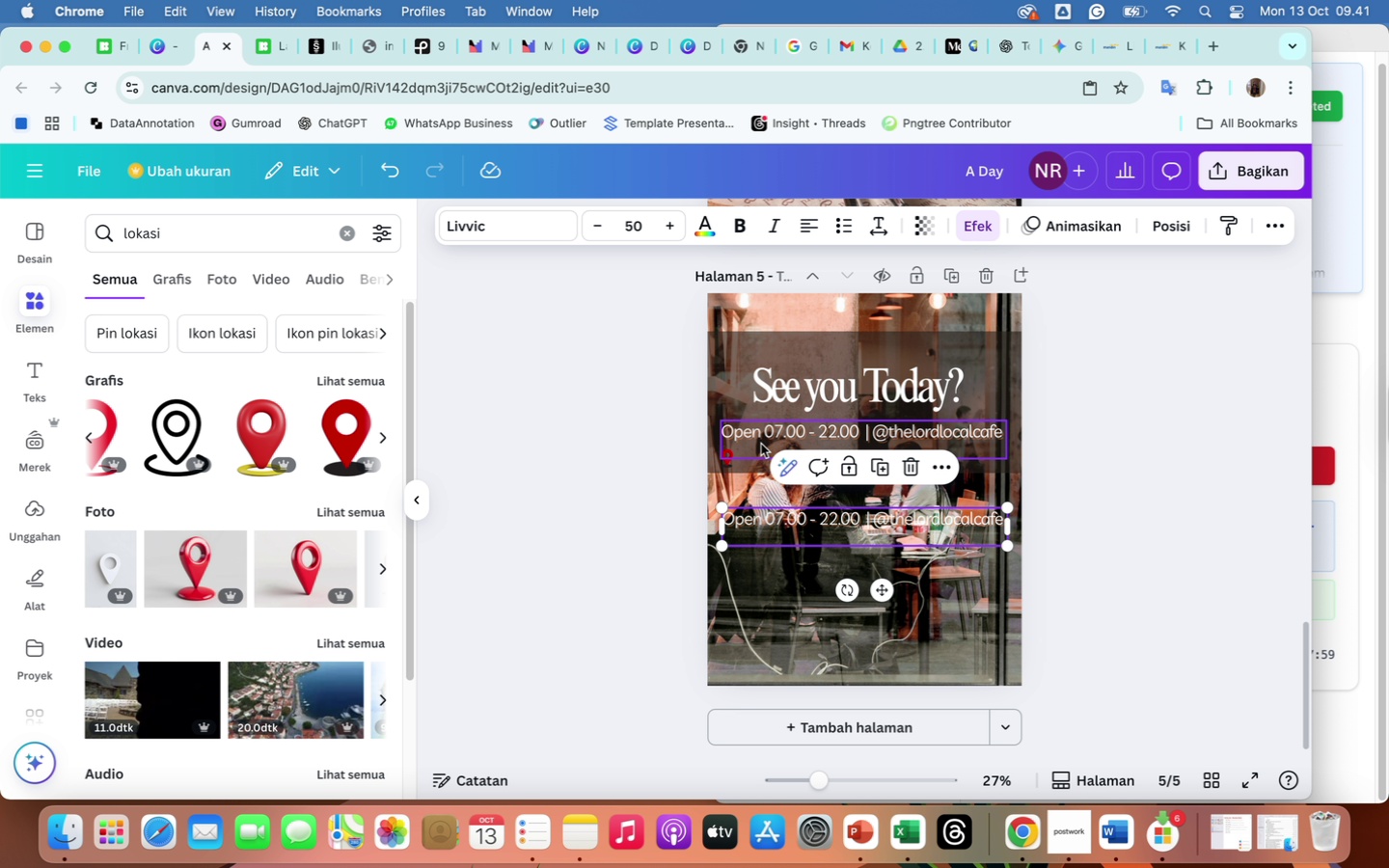 
left_click([761, 444])
 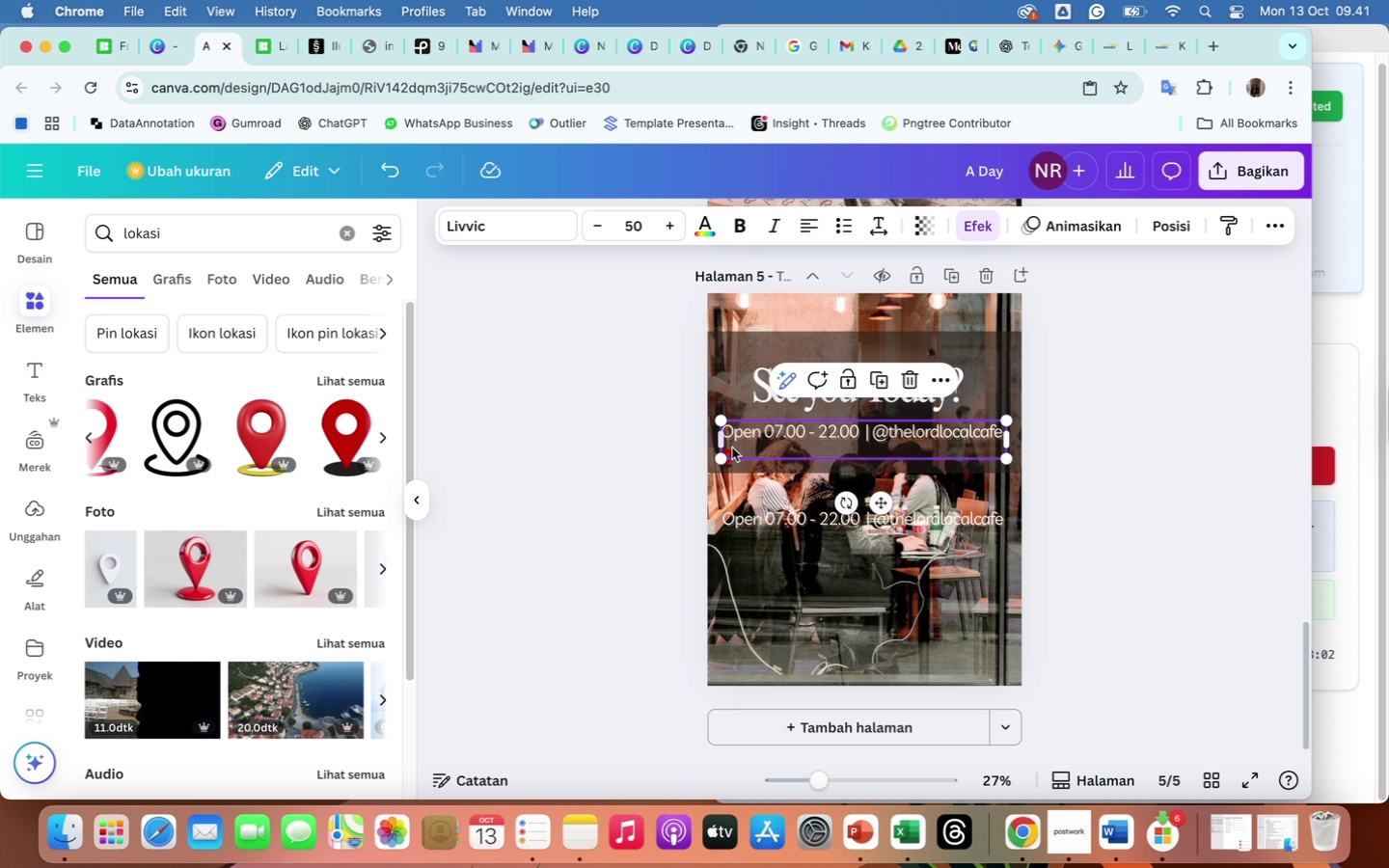 
left_click([745, 450])
 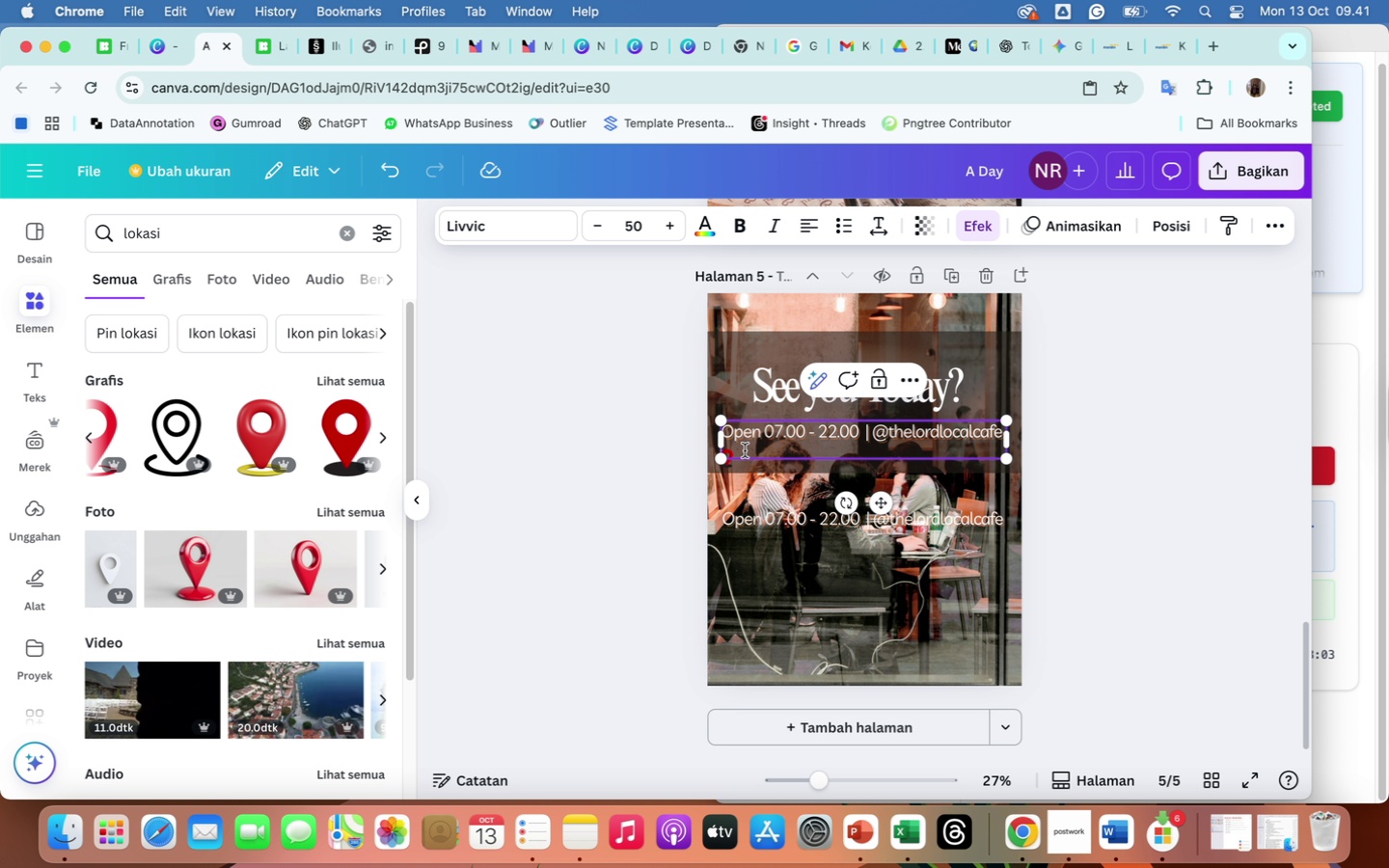 
key(Backspace)
 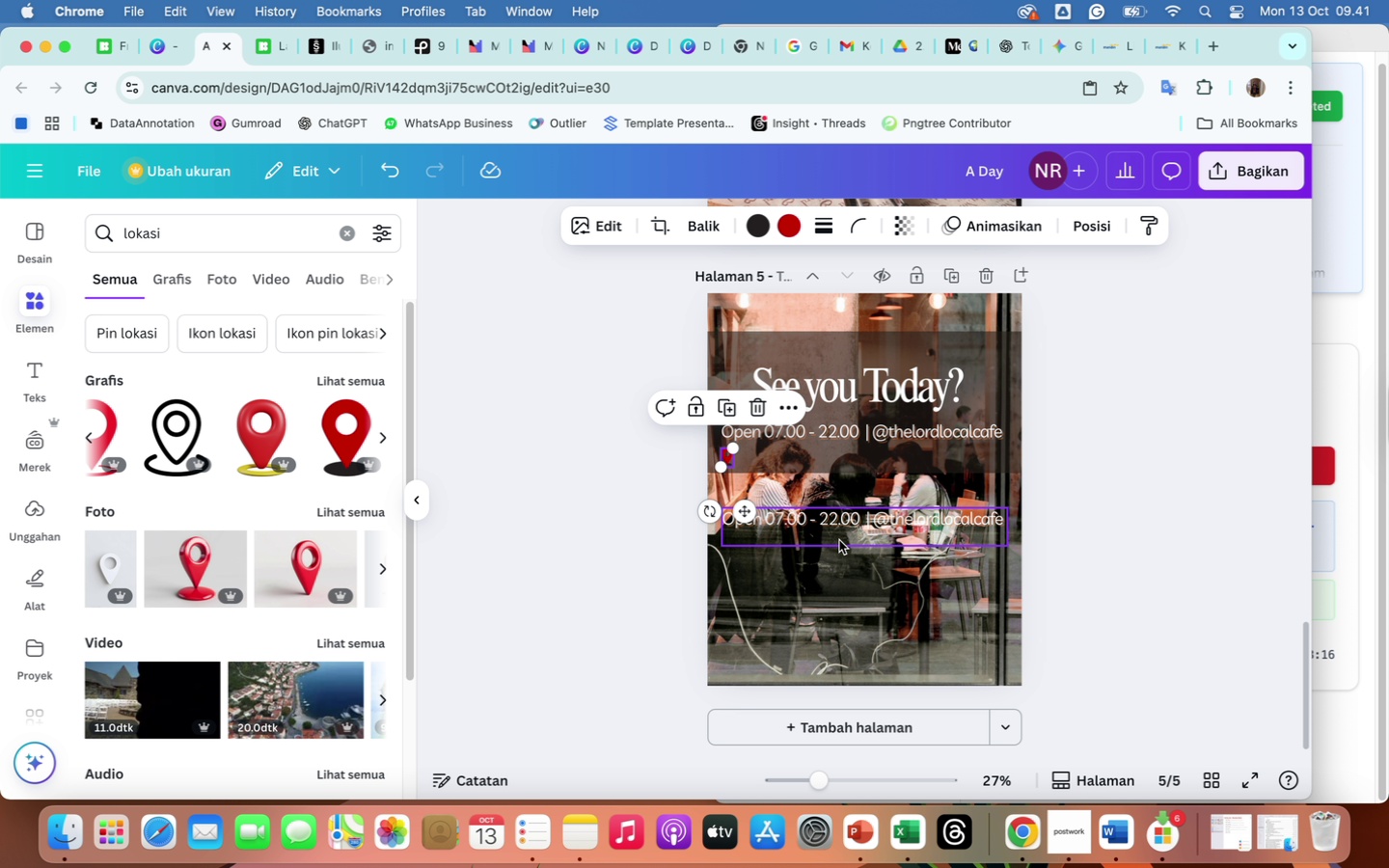 
wait(17.37)
 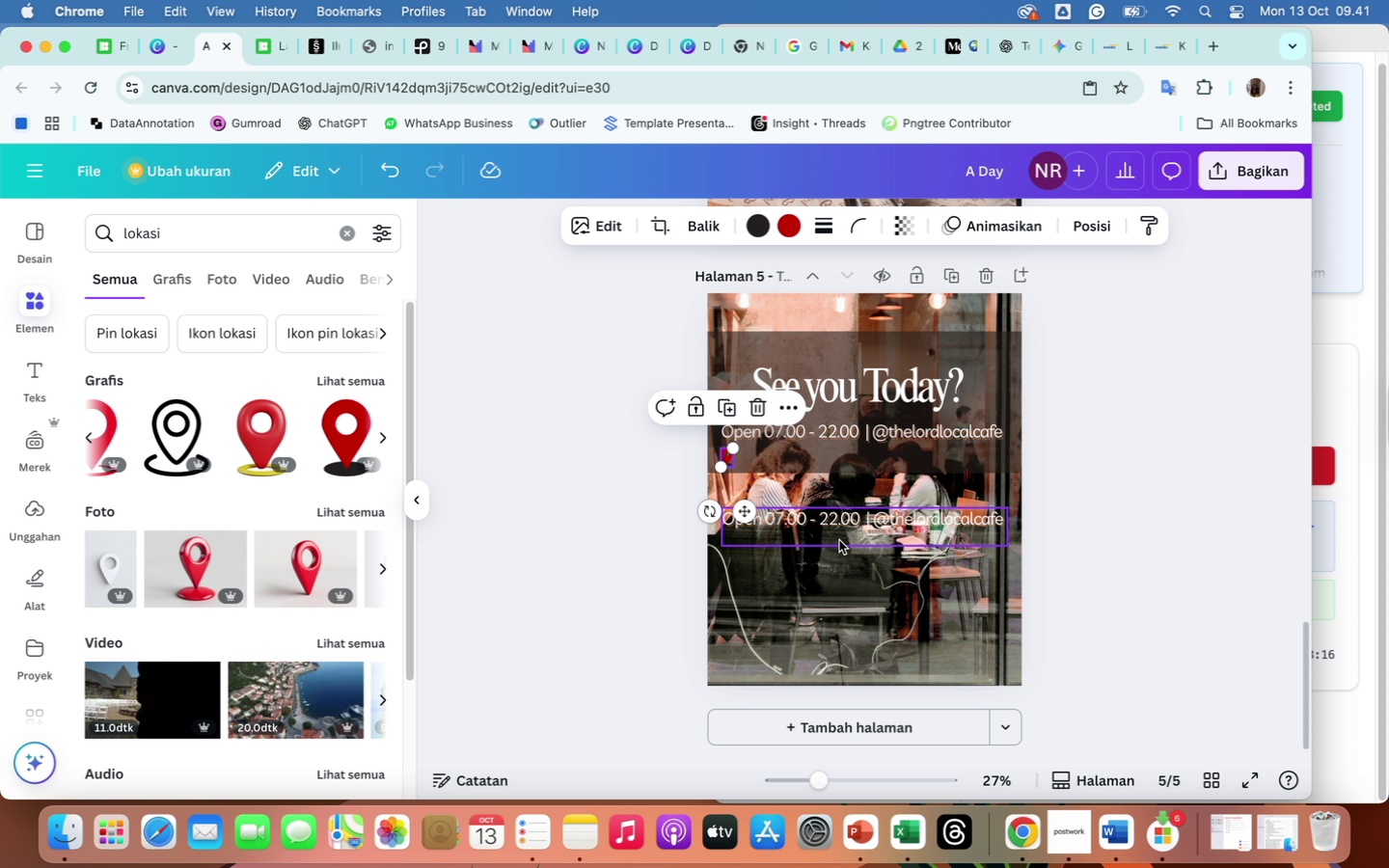 
double_click([855, 525])
 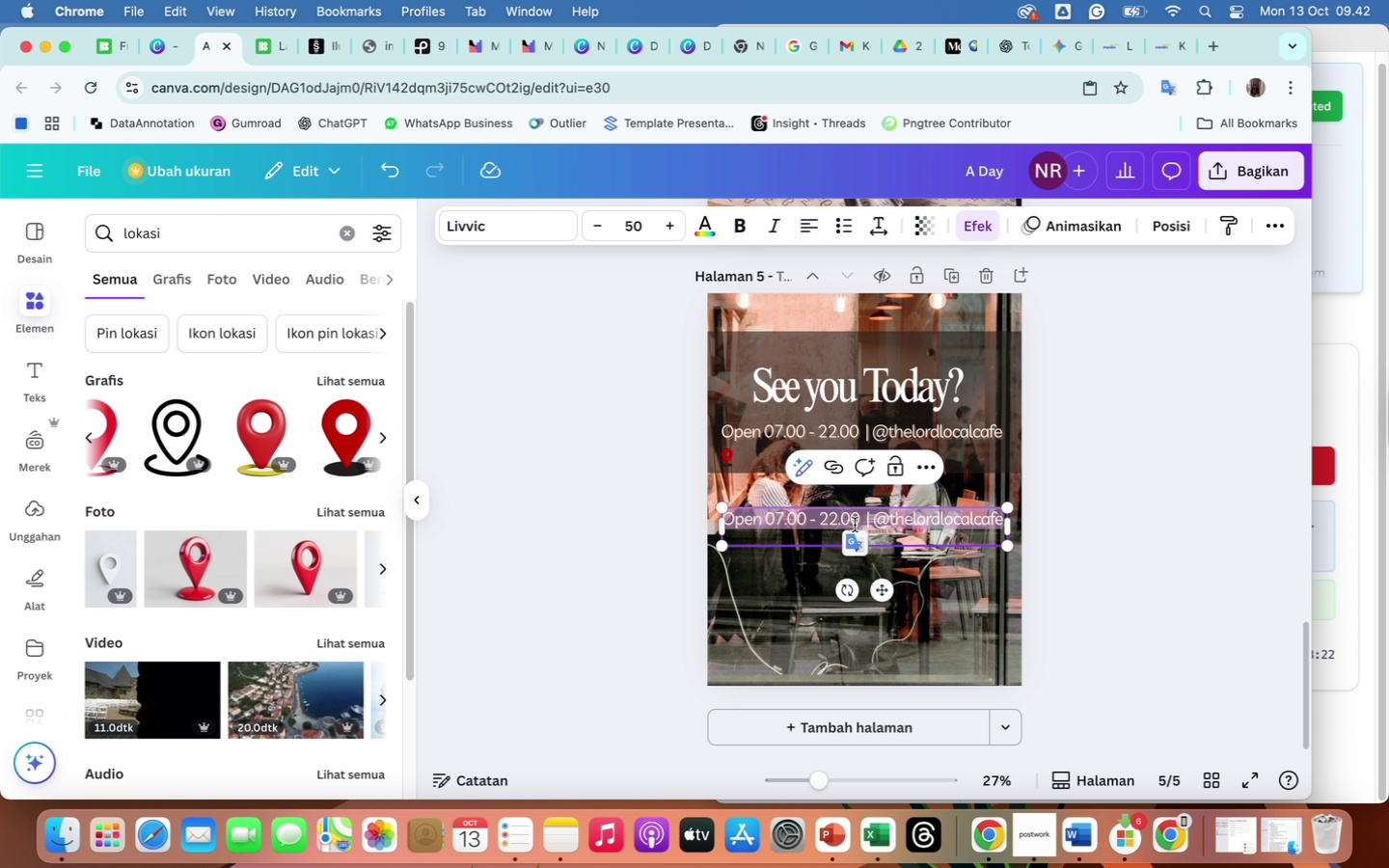 
type(Campus Street N)
 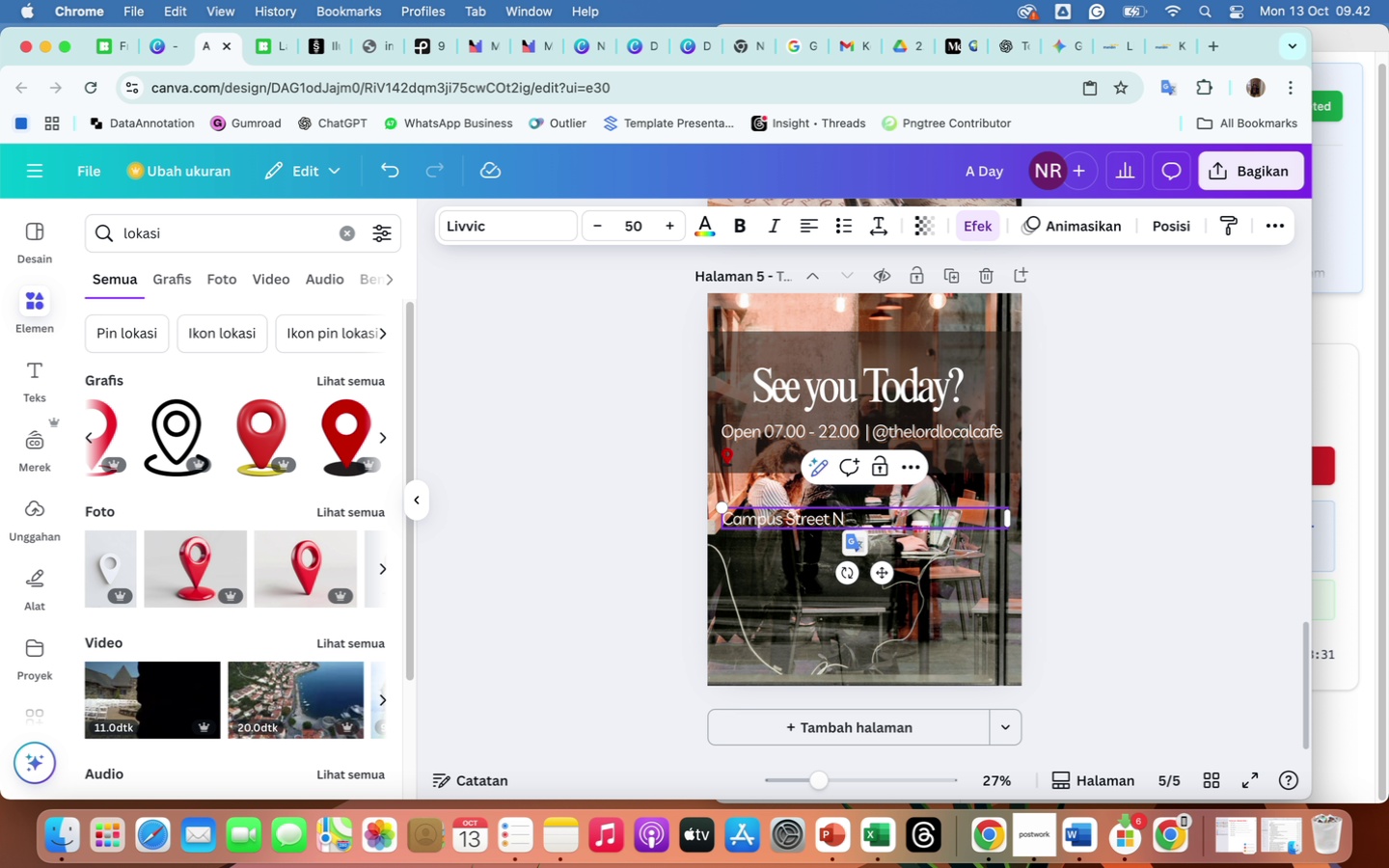 
type(o. 15)
 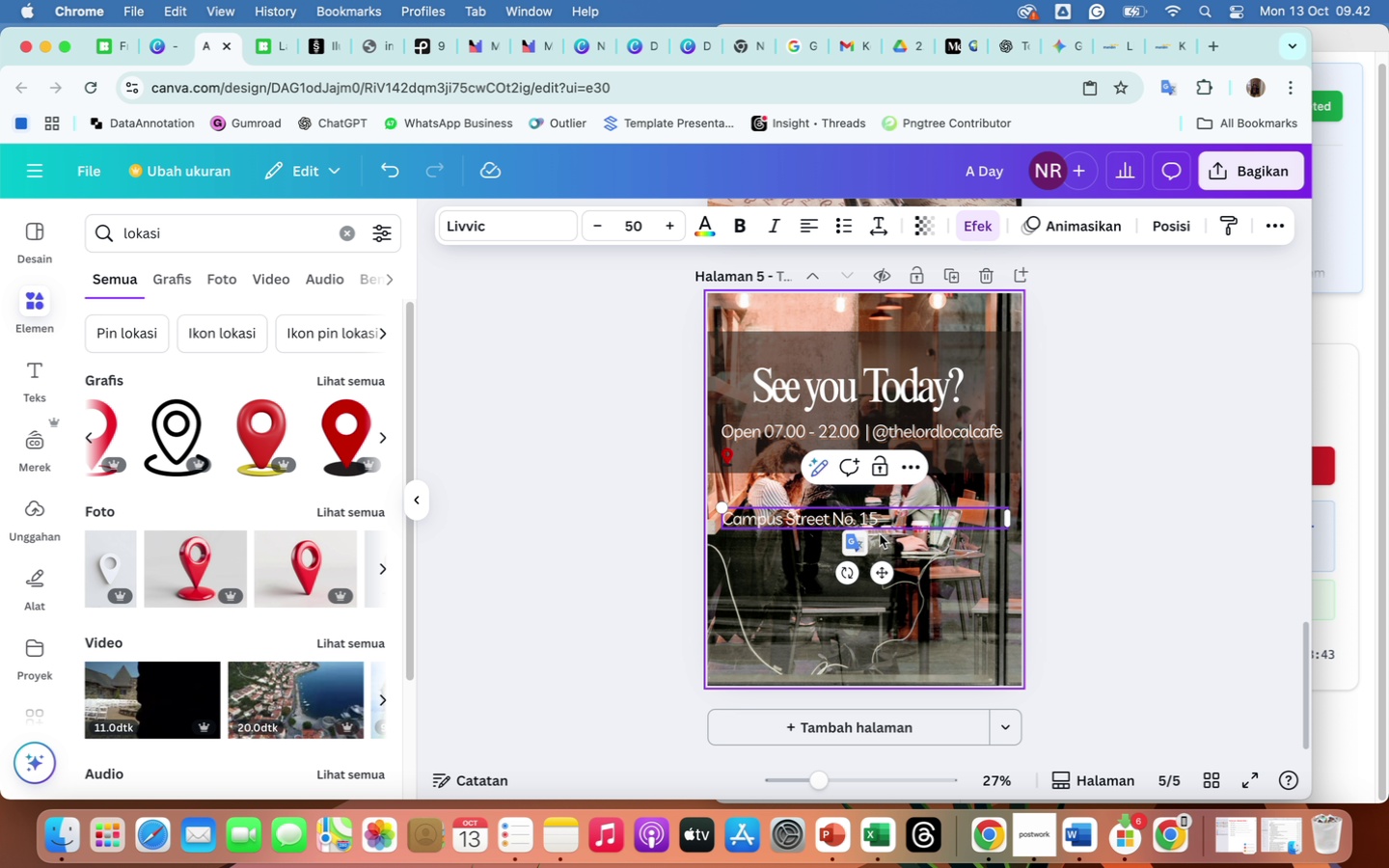 
wait(6.46)
 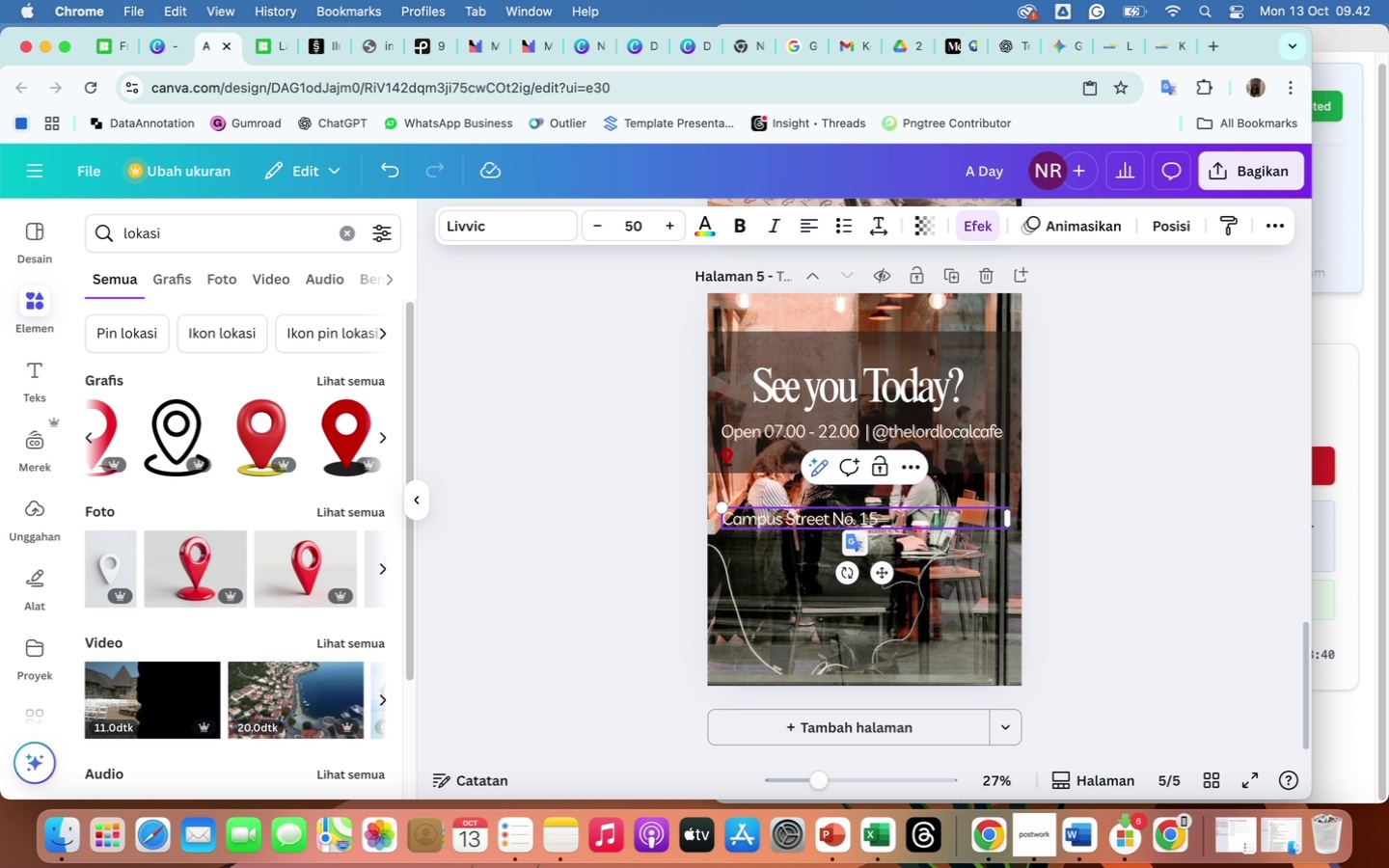 
left_click([1059, 570])
 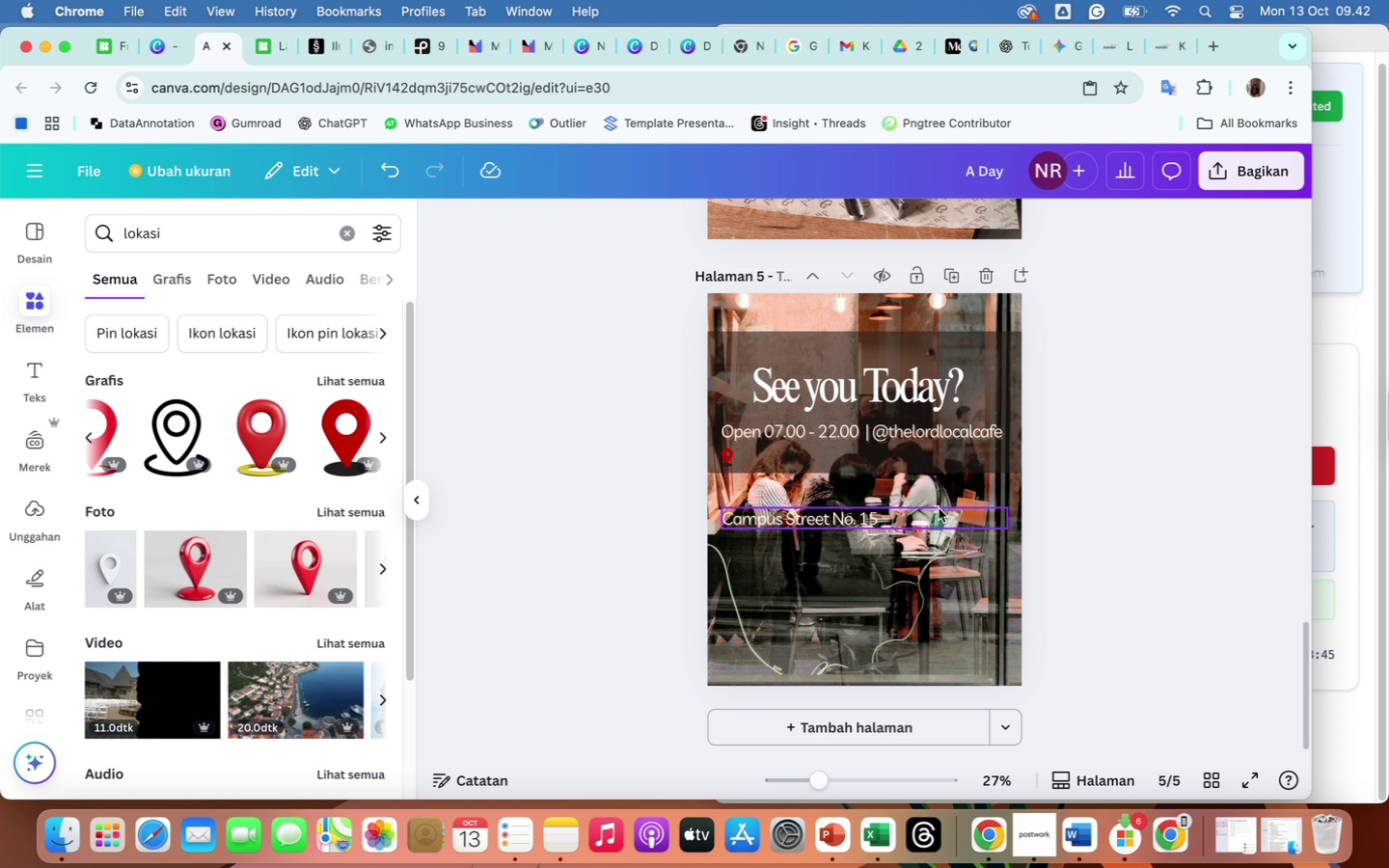 
mouse_move([877, 530])
 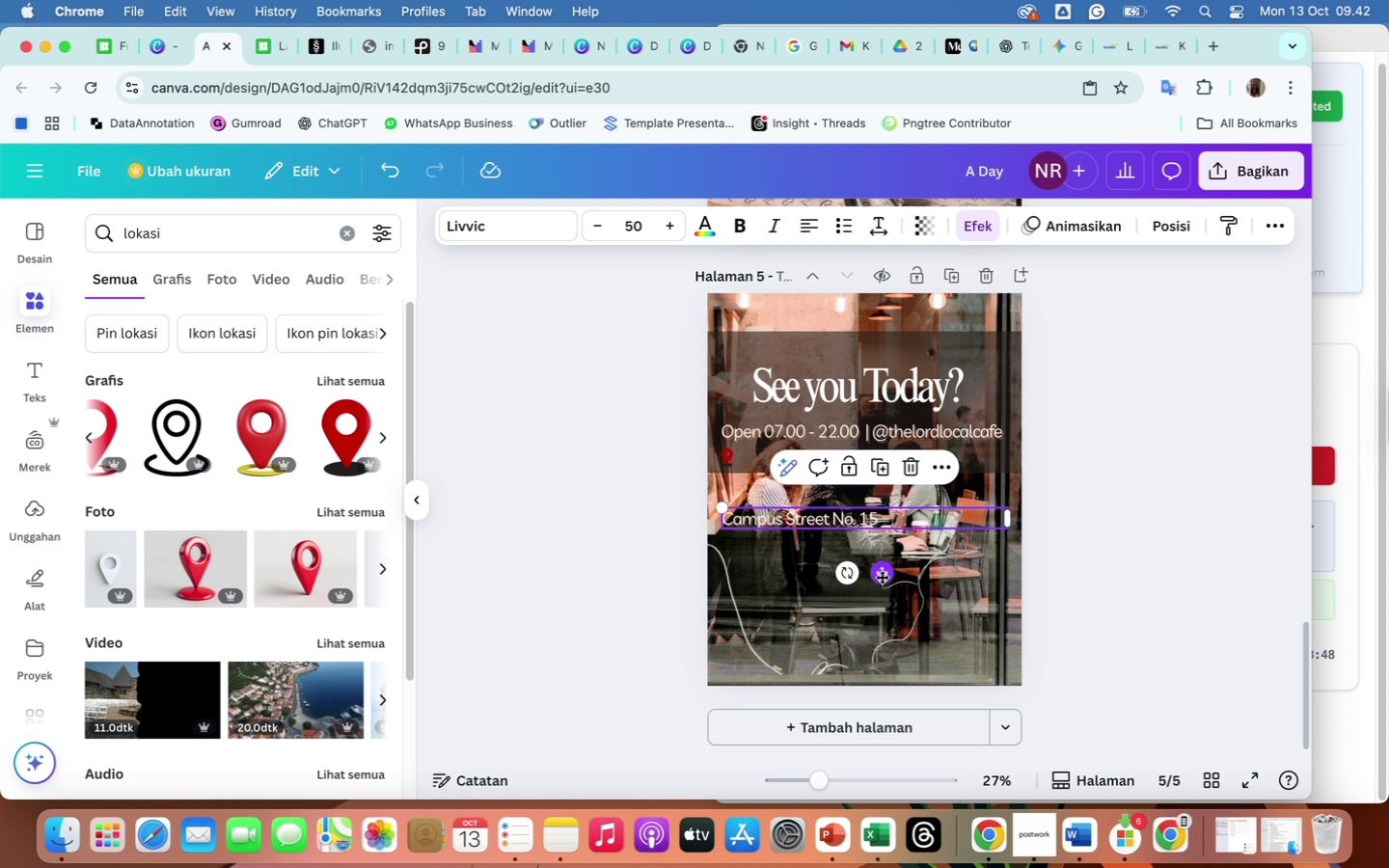 
left_click_drag(start_coordinate=[882, 577], to_coordinate=[897, 515])
 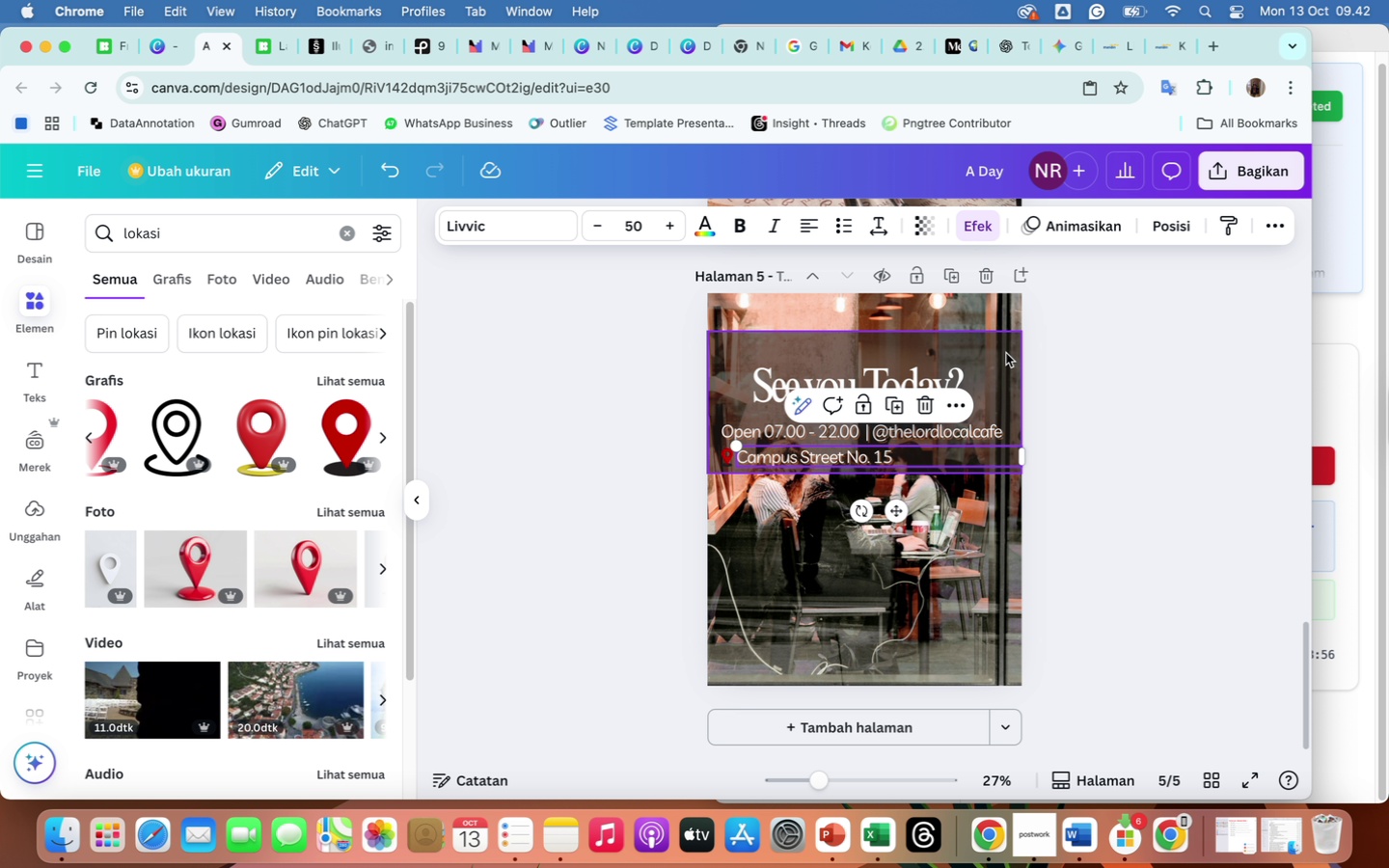 
left_click([1006, 353])
 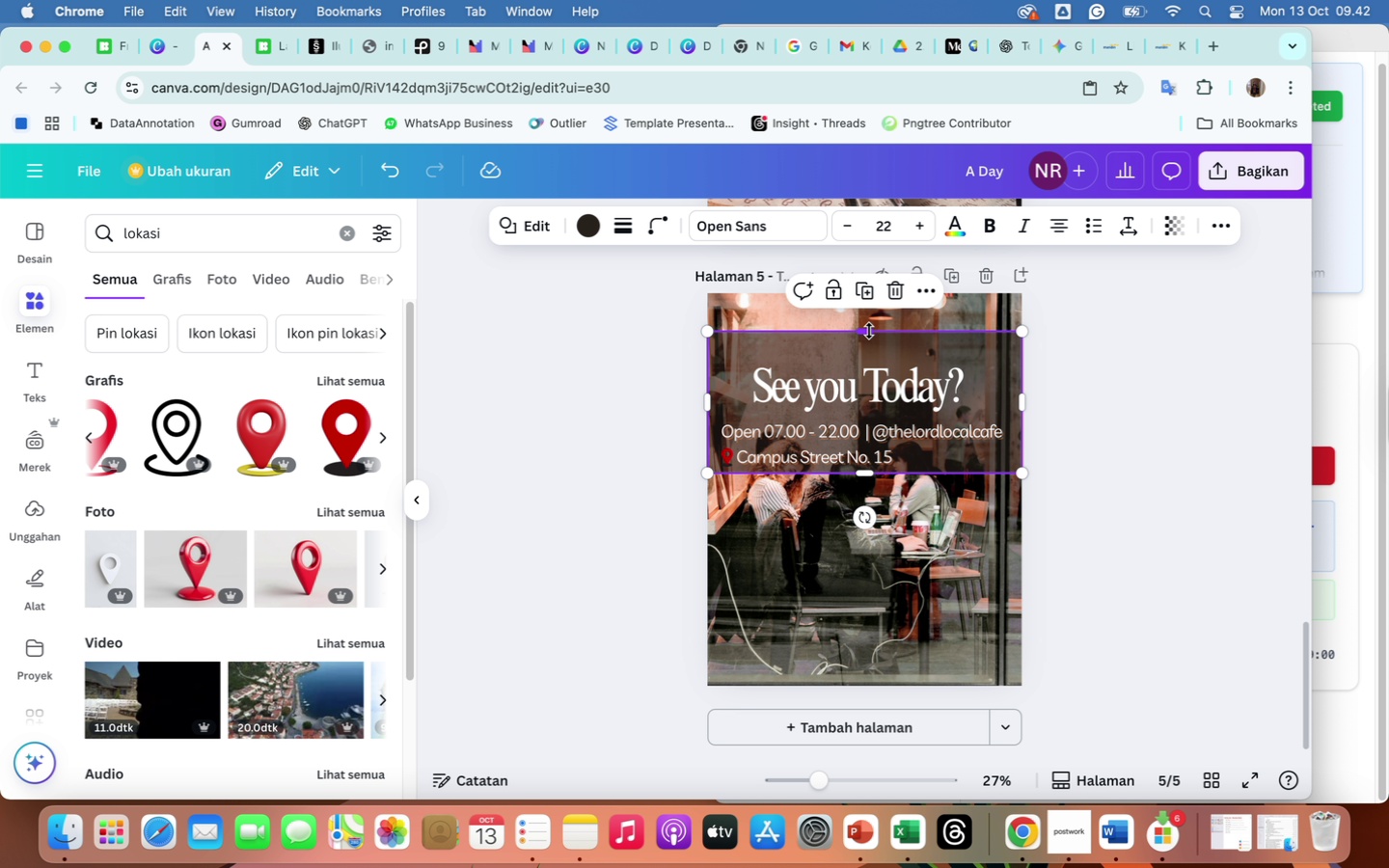 
left_click([885, 385])
 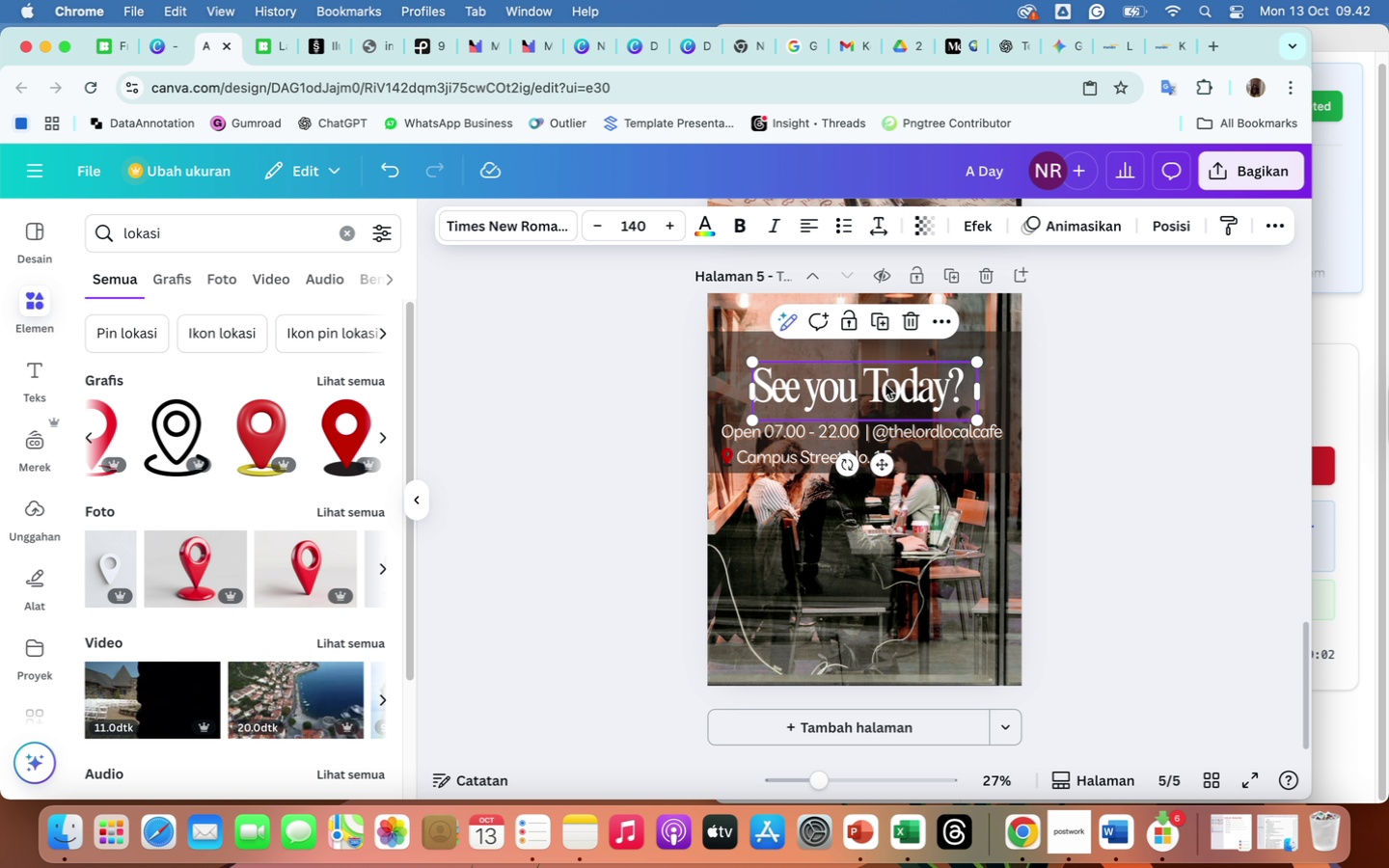 
left_click_drag(start_coordinate=[885, 385], to_coordinate=[887, 368])
 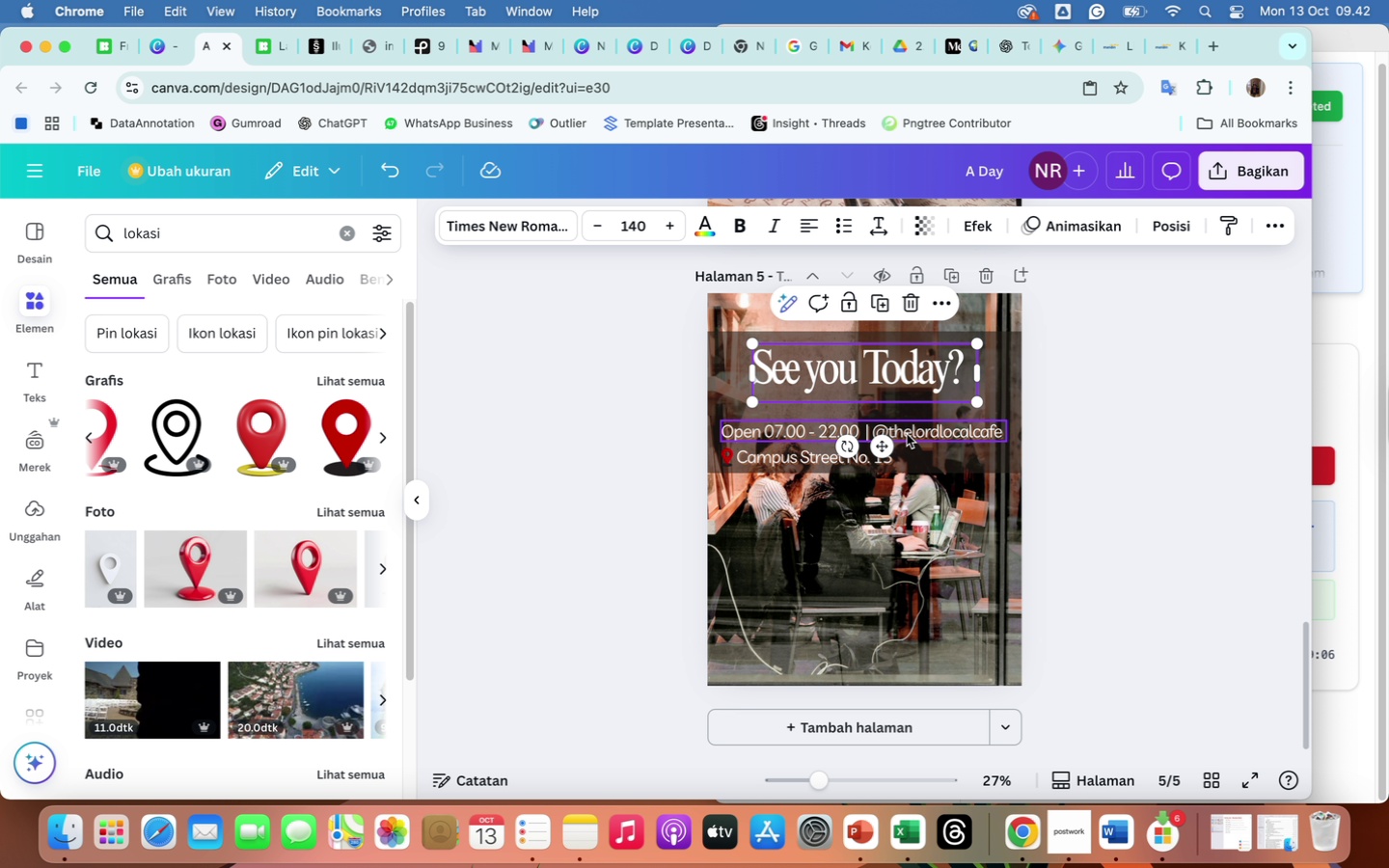 
left_click_drag(start_coordinate=[907, 434], to_coordinate=[906, 413])
 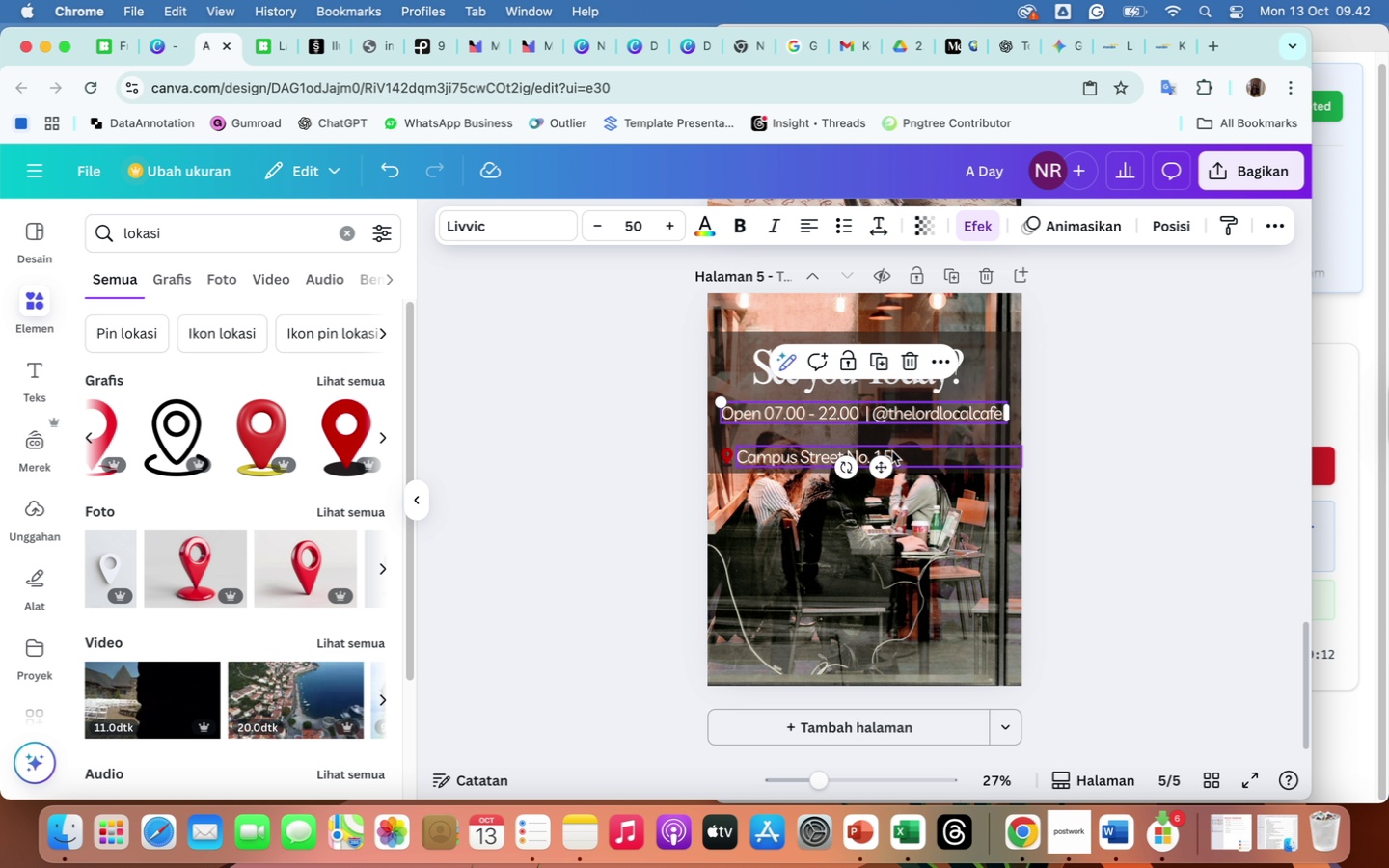 
left_click_drag(start_coordinate=[892, 451], to_coordinate=[891, 433])
 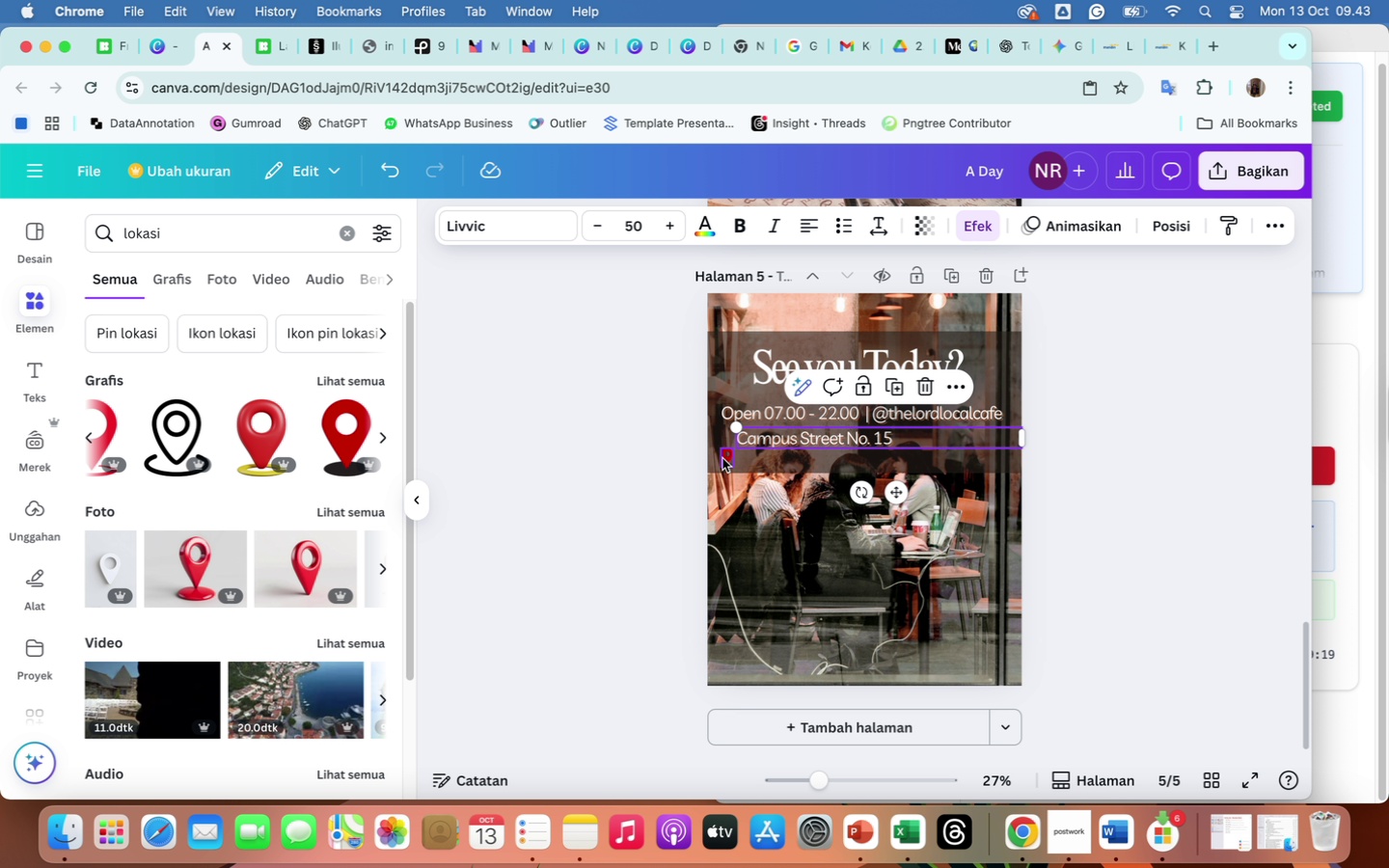 
left_click([724, 458])
 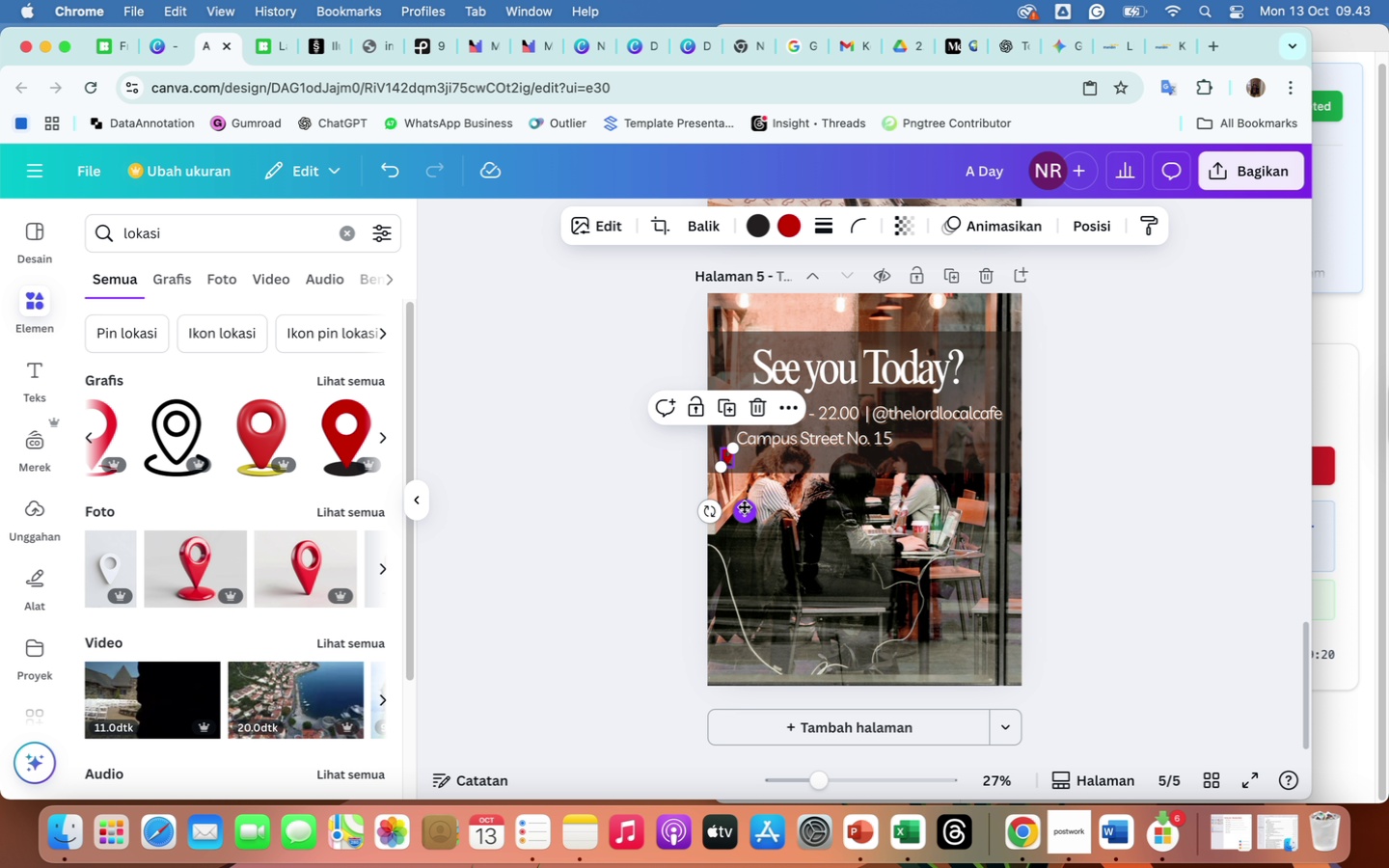 
left_click_drag(start_coordinate=[744, 506], to_coordinate=[743, 485])
 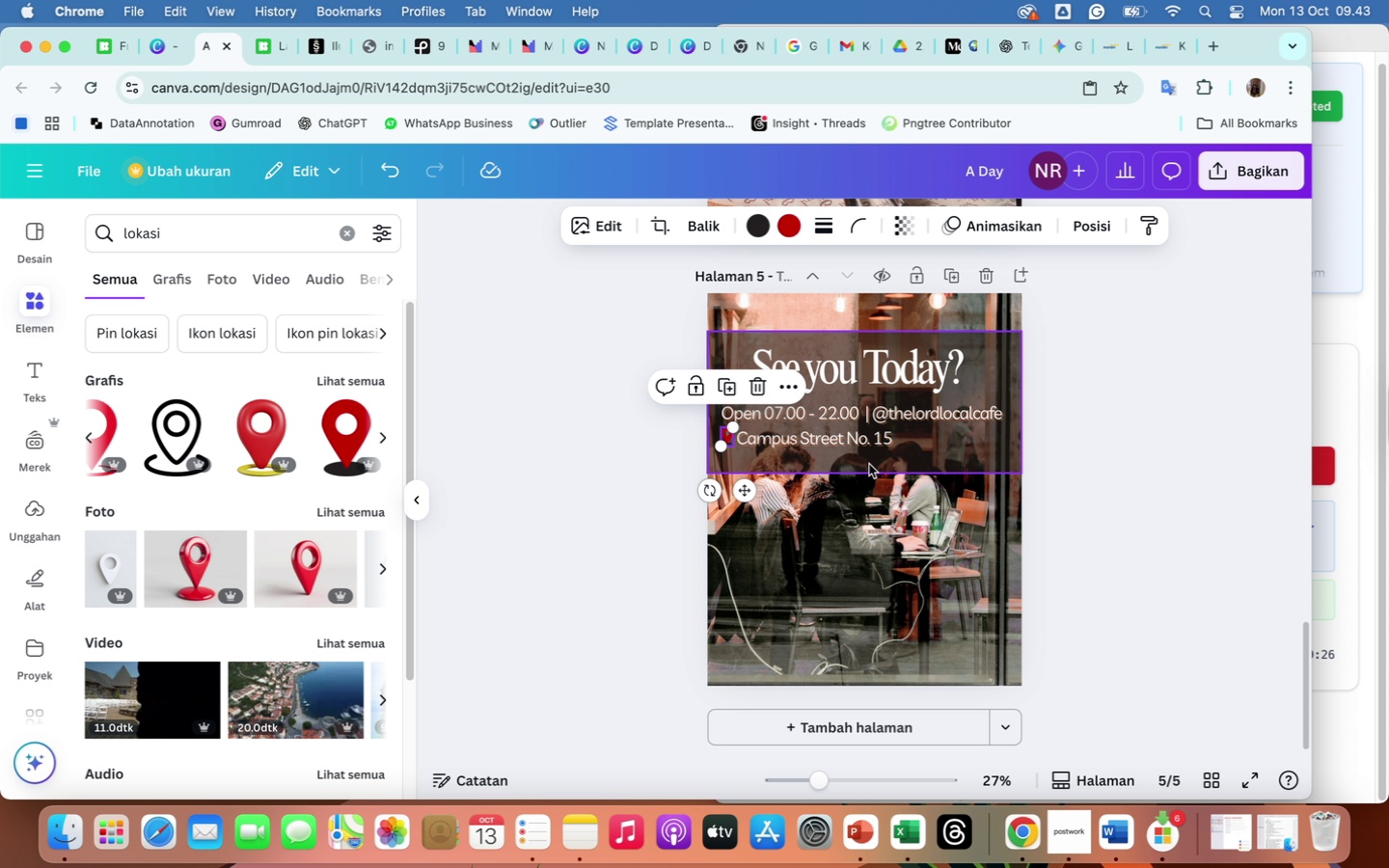 
left_click([869, 464])
 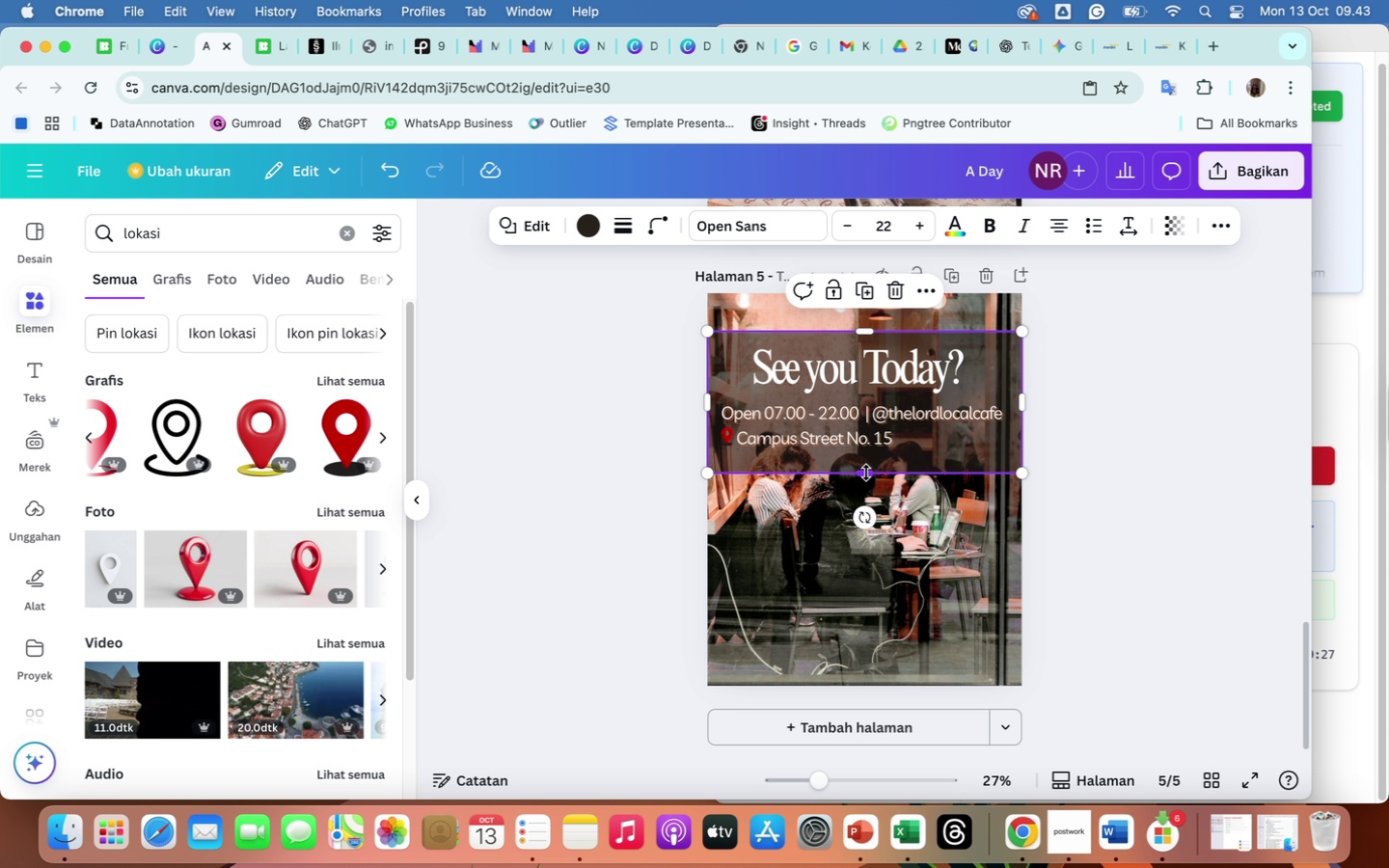 
left_click_drag(start_coordinate=[866, 473], to_coordinate=[866, 457])
 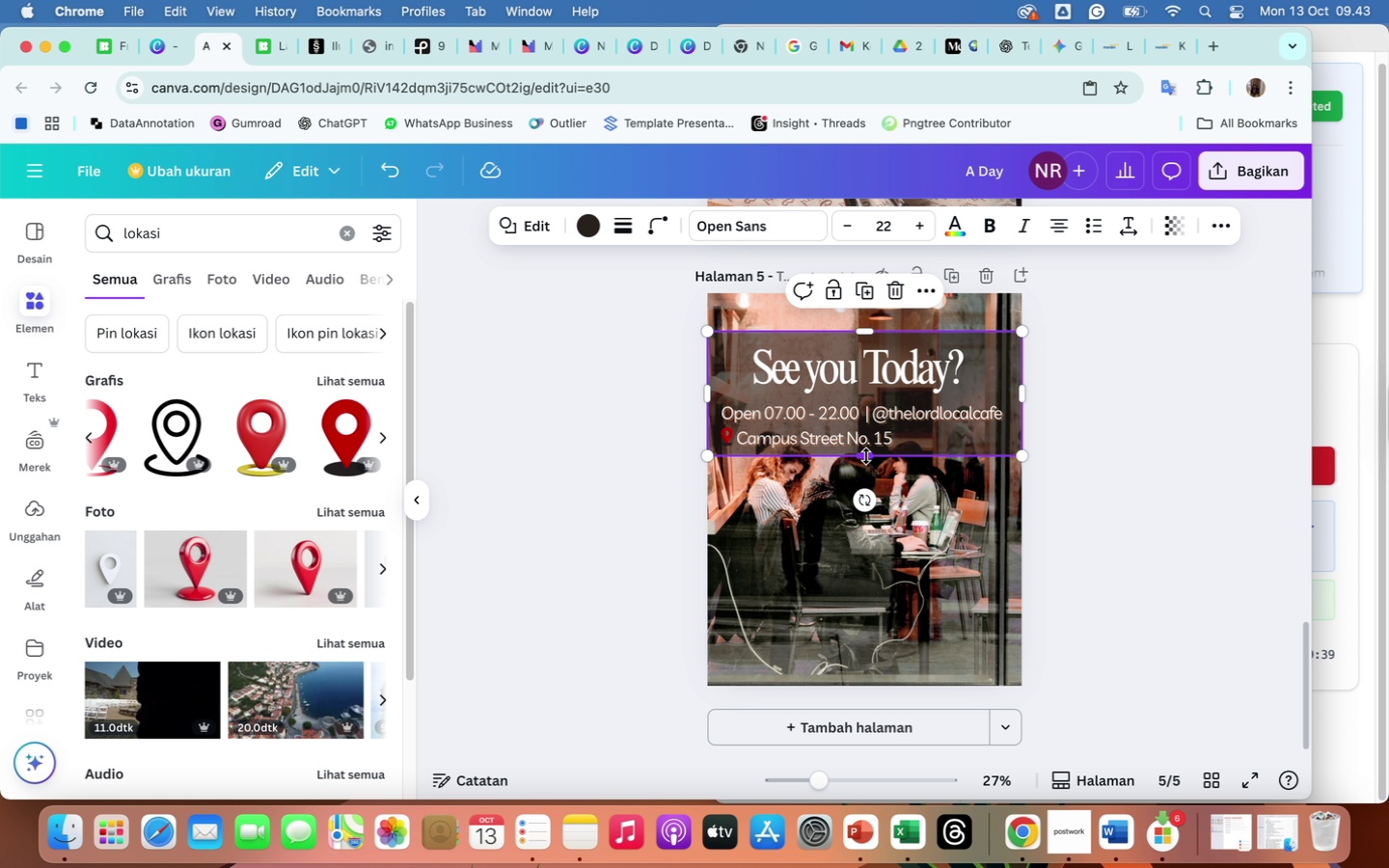 
wait(5.3)
 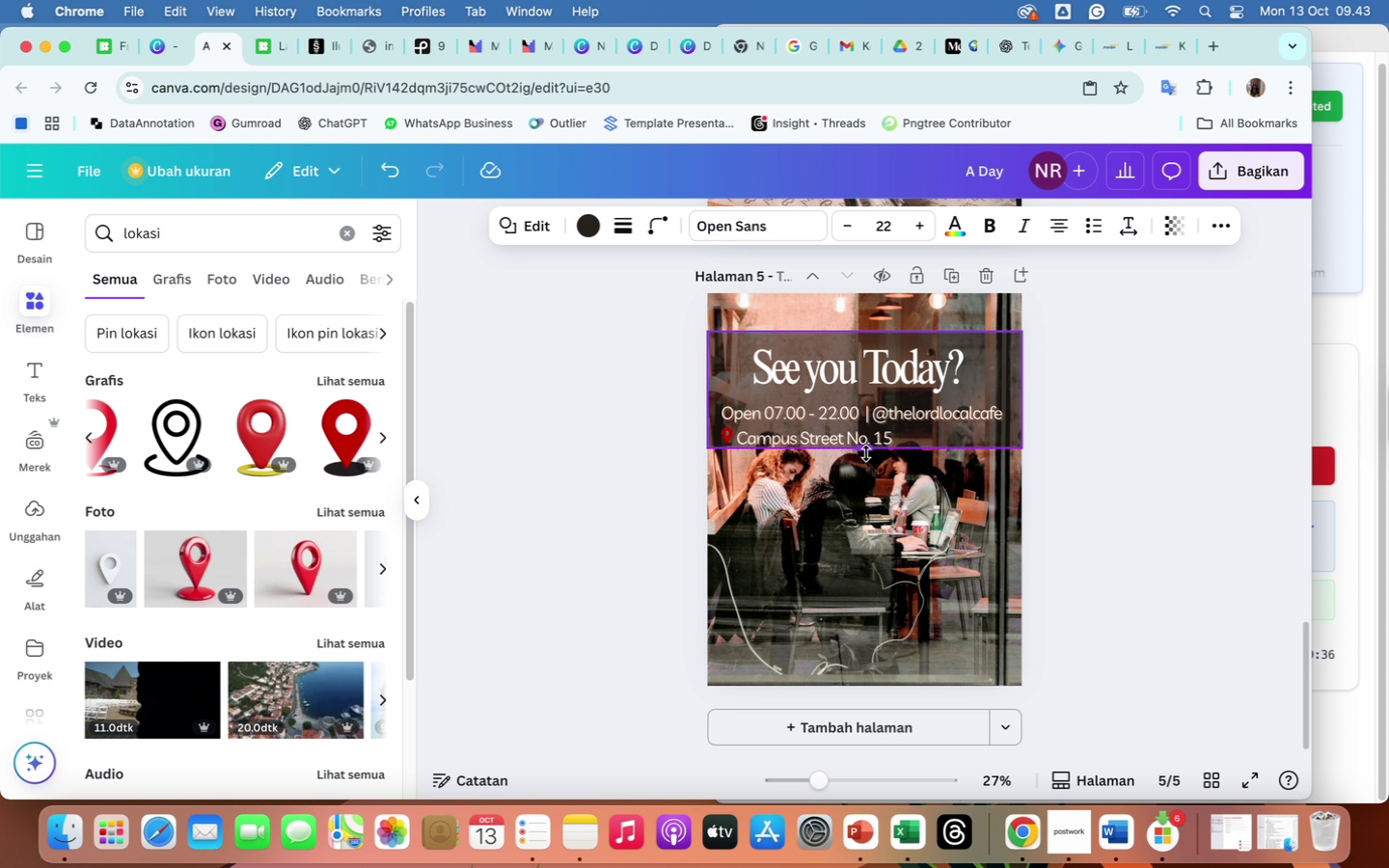 
left_click([1103, 496])
 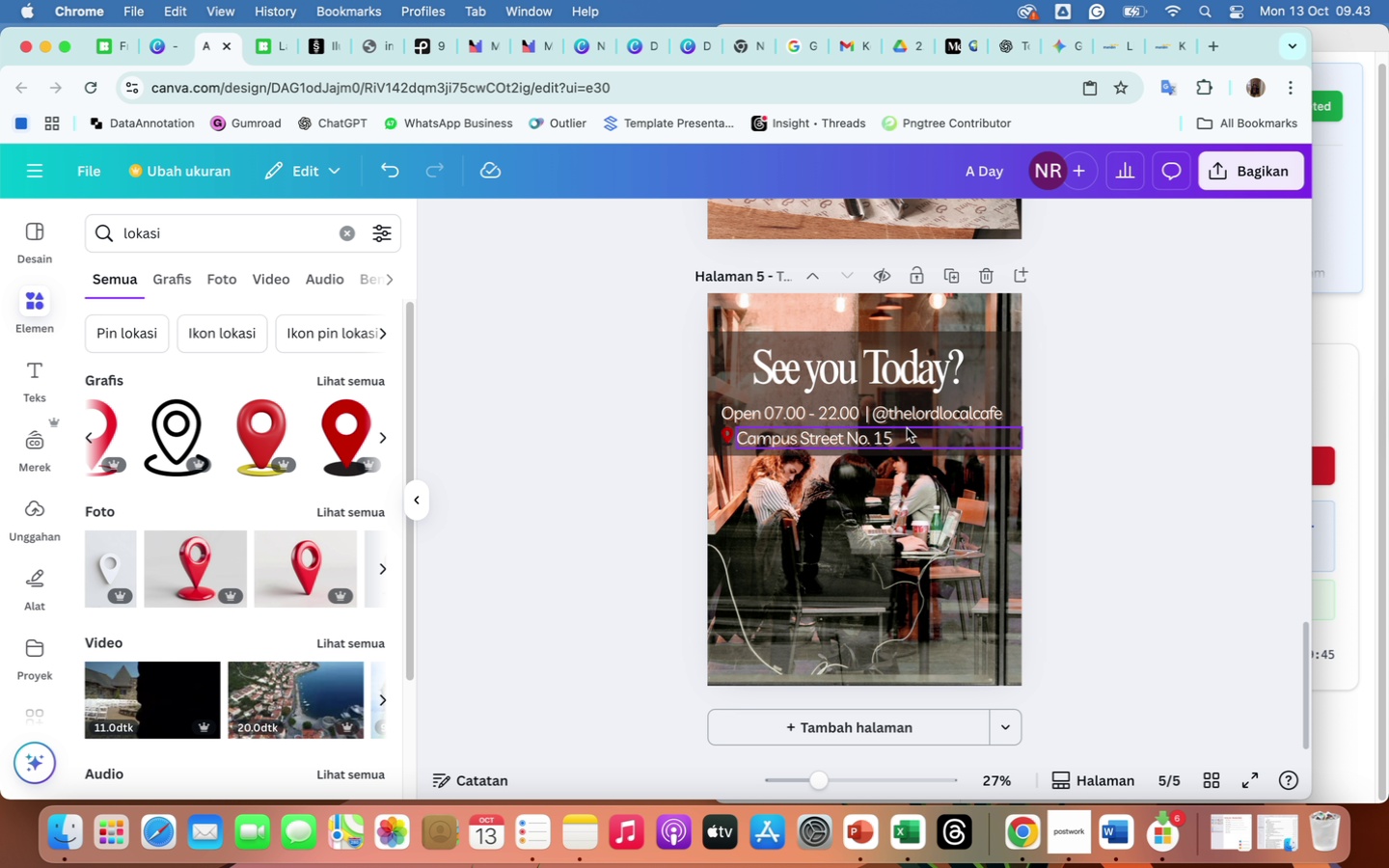 
wait(7.07)
 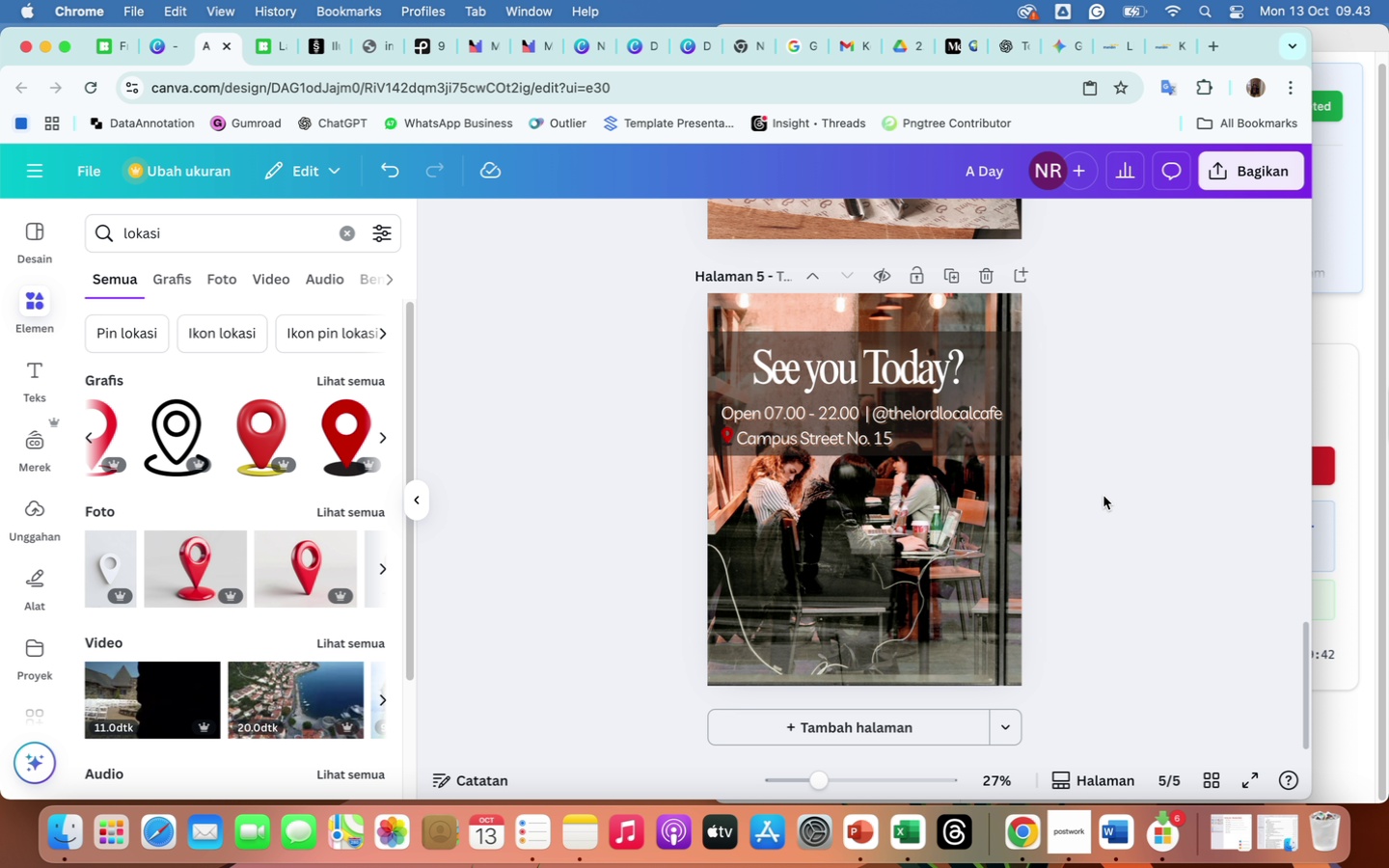 
left_click([726, 438])
 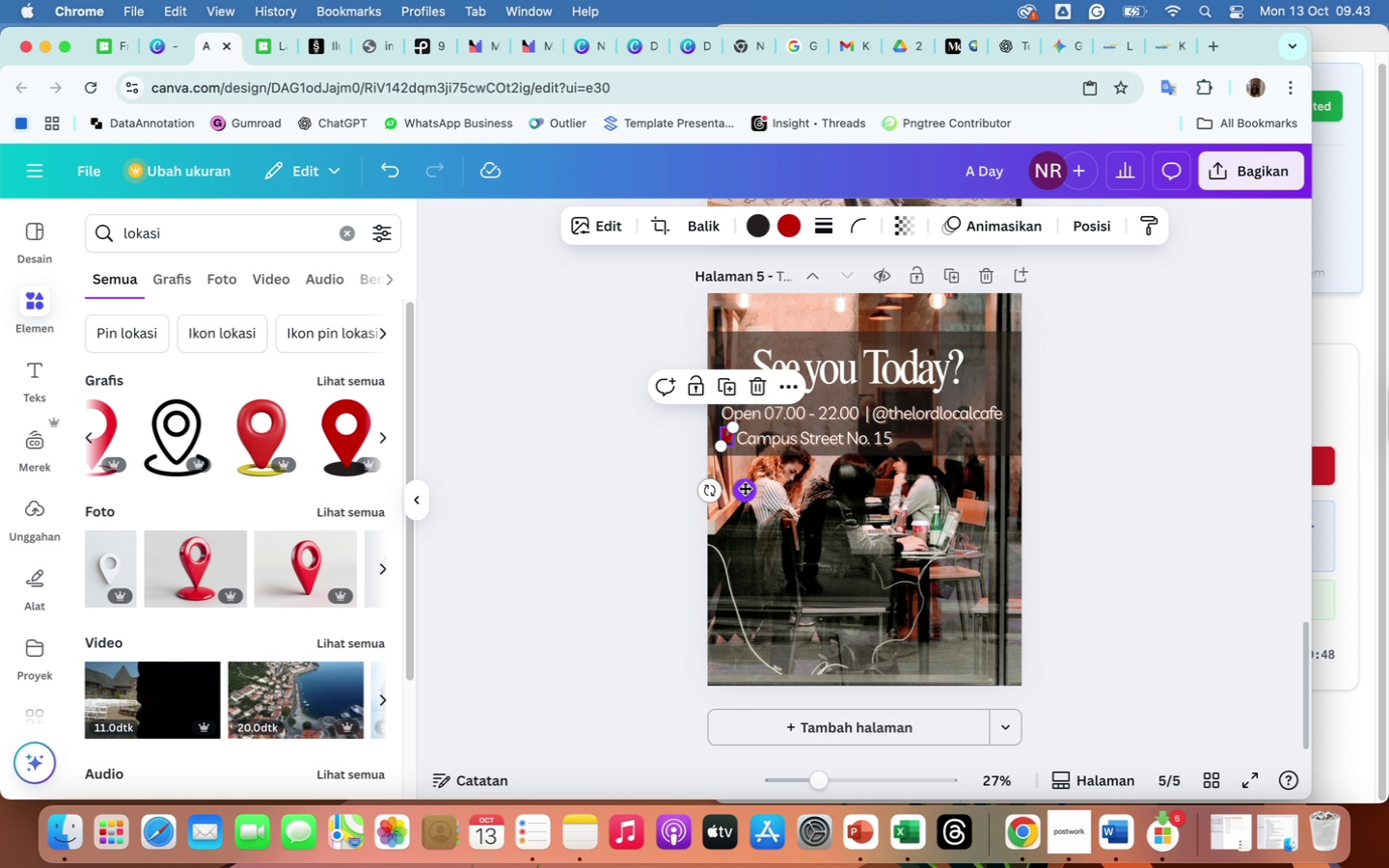 
left_click_drag(start_coordinate=[745, 488], to_coordinate=[746, 493])
 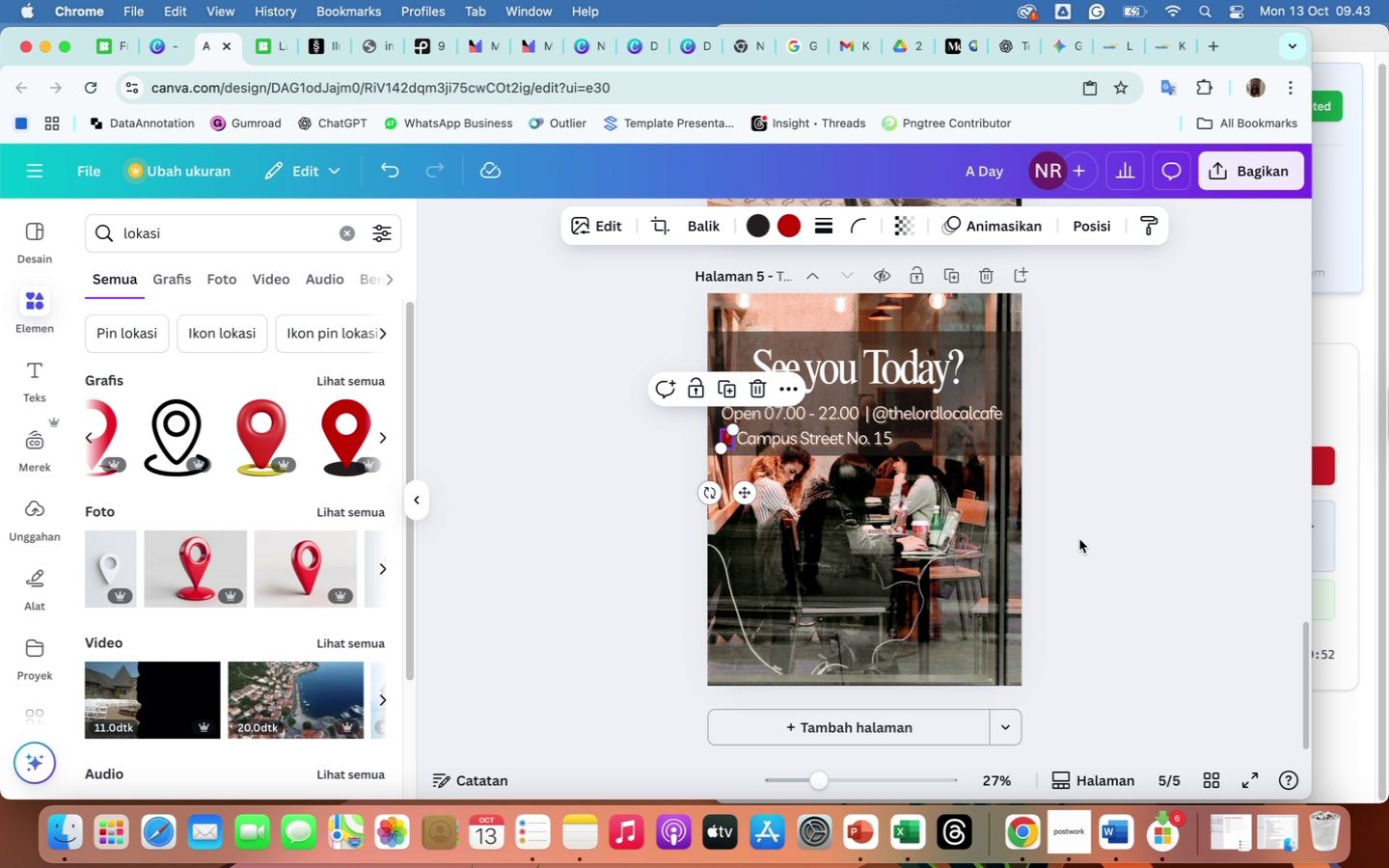 
left_click([1101, 550])
 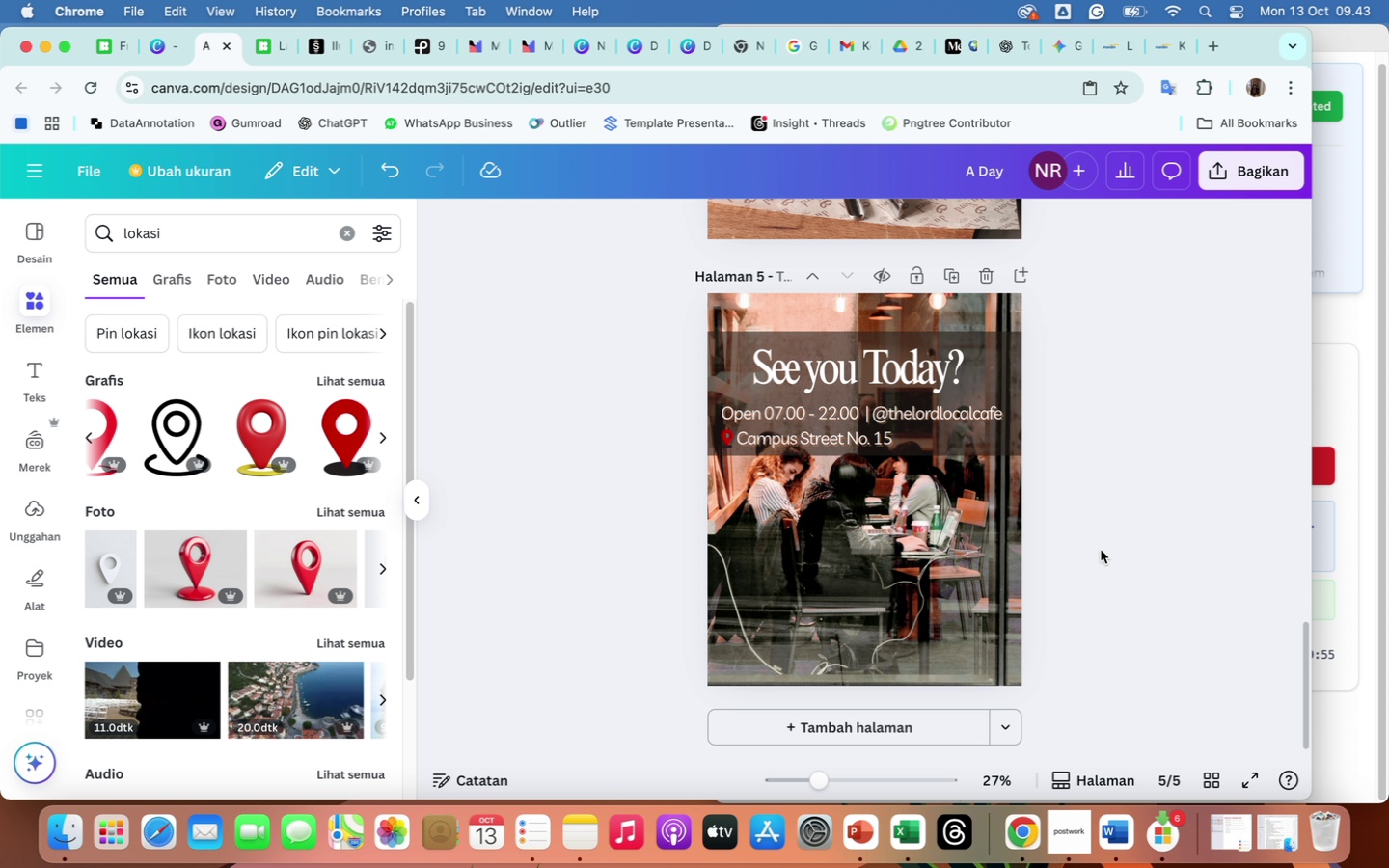 
scroll: coordinate [1101, 550], scroll_direction: up, amount: 210.0
 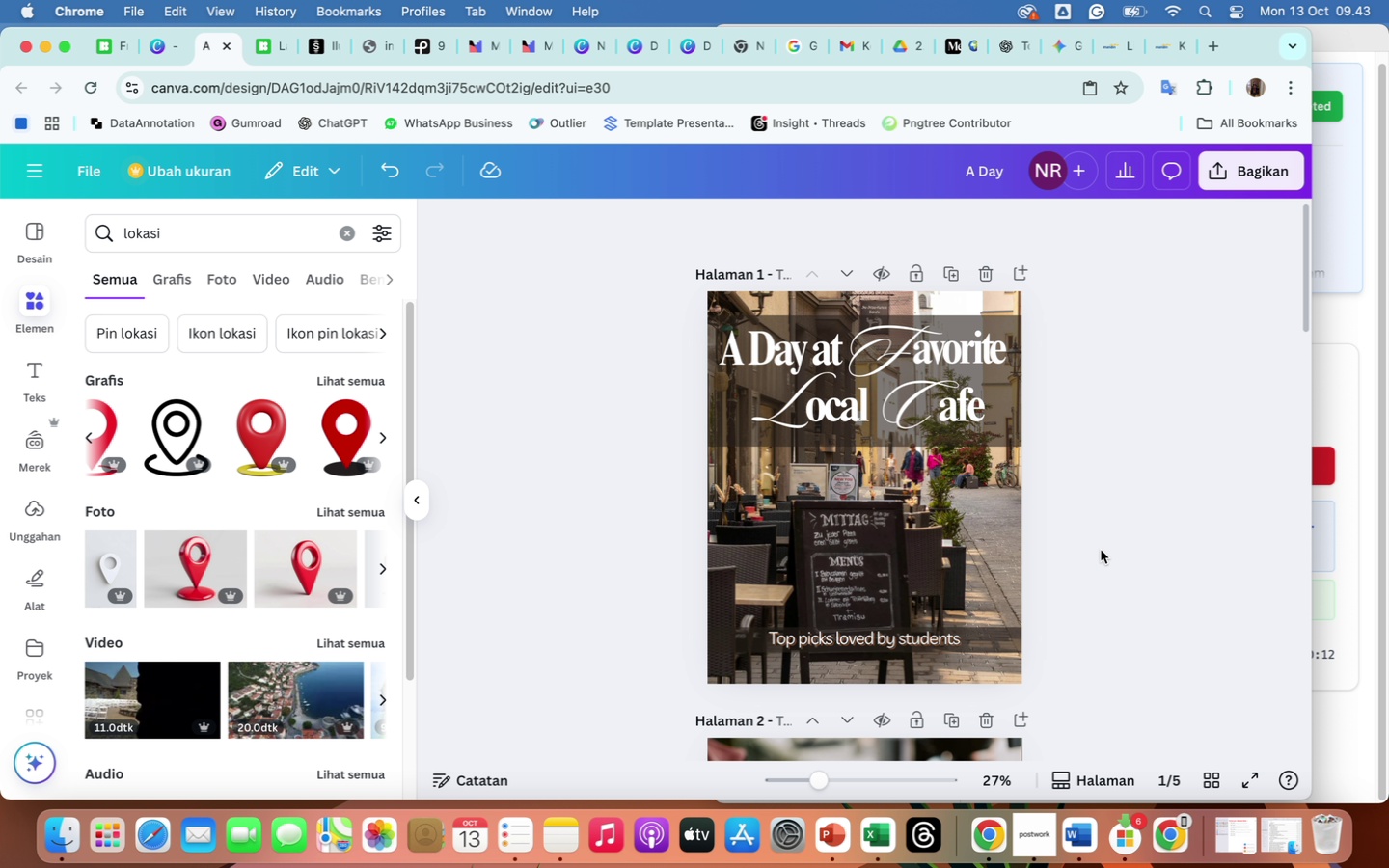 
wait(17.64)
 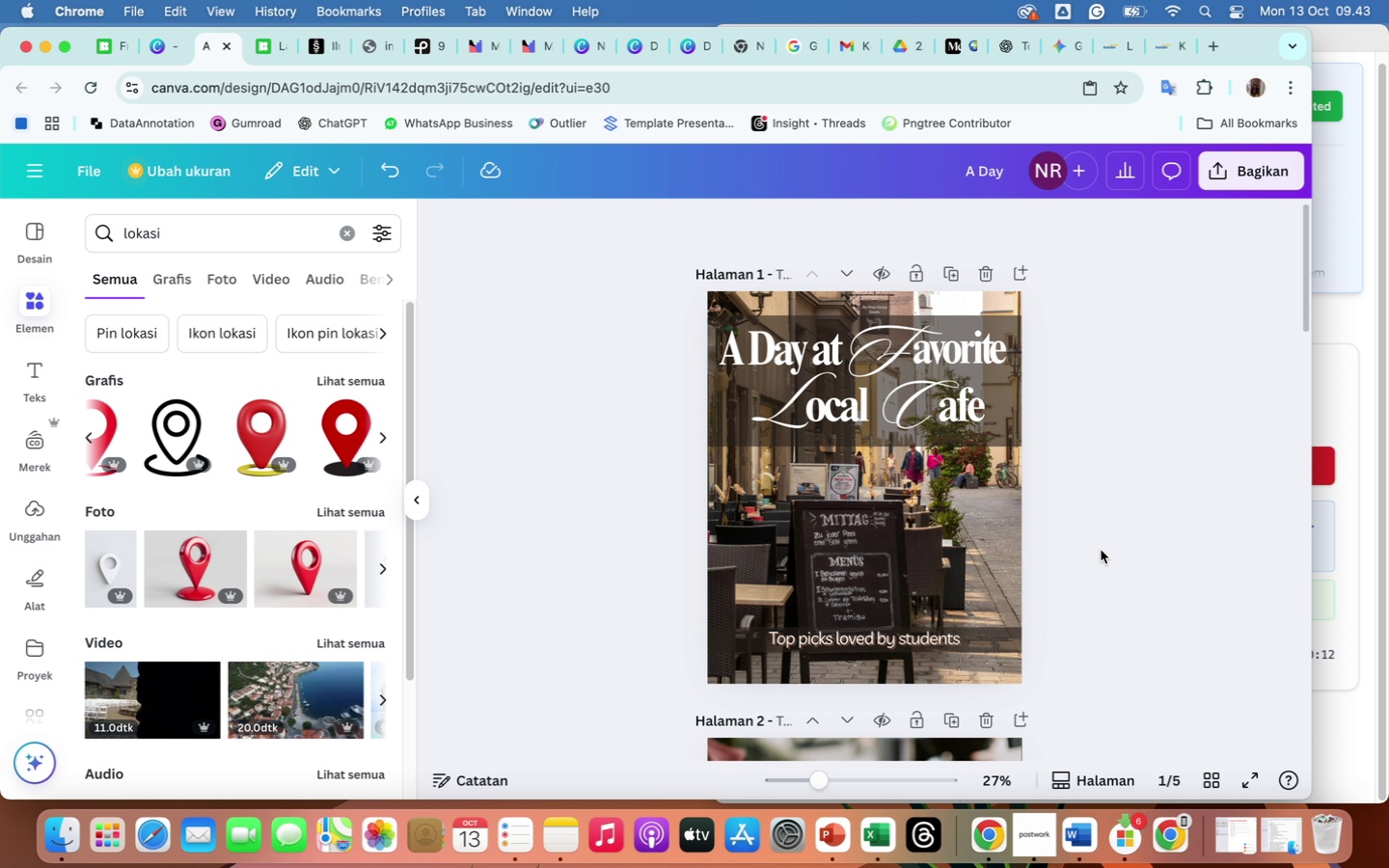 
double_click([989, 178])
 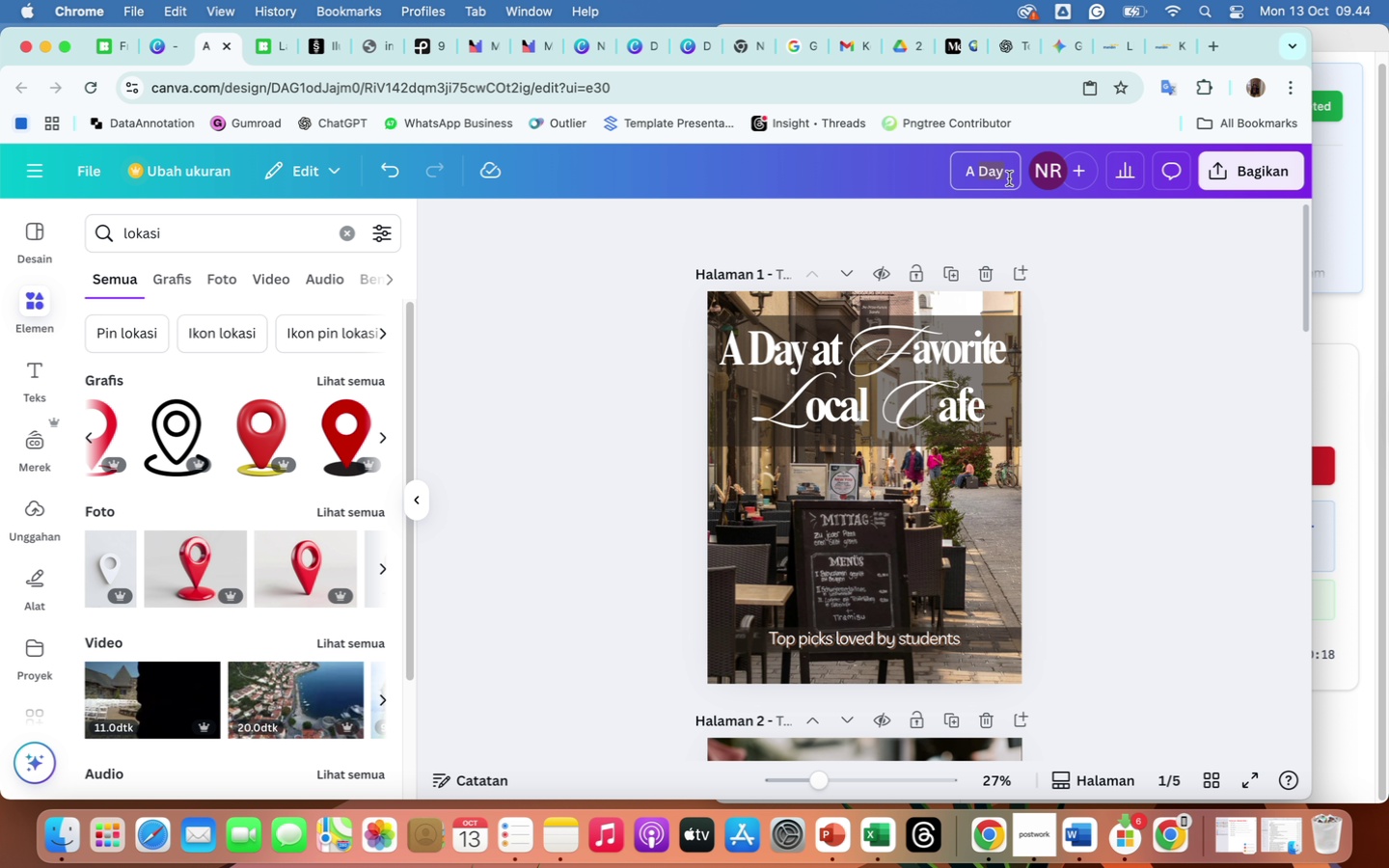 
key(Backspace)
key(Backspace)
key(Backspace)
type(CarouselCafe)
 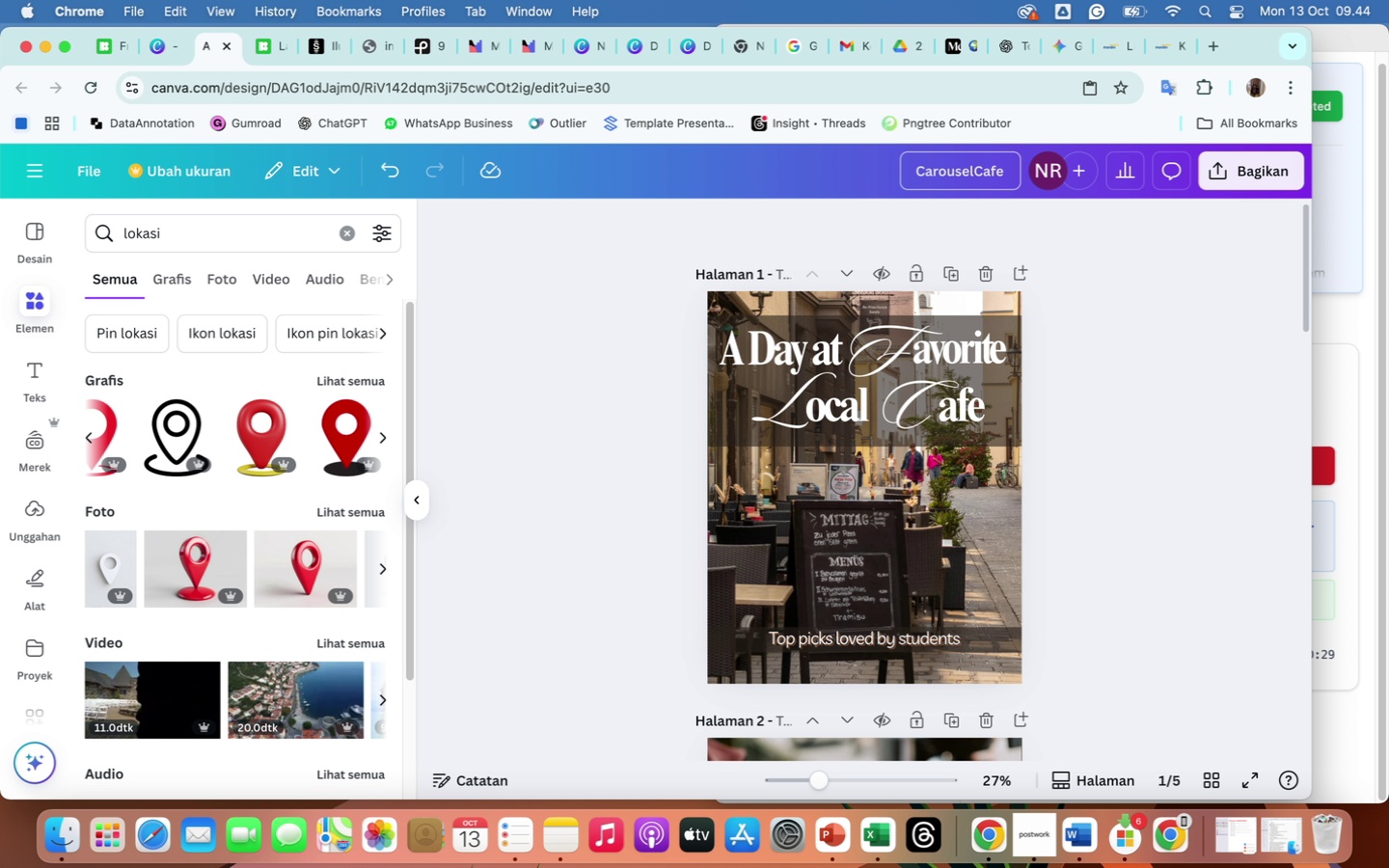 
hold_key(key=ShiftLeft, duration=0.74)
 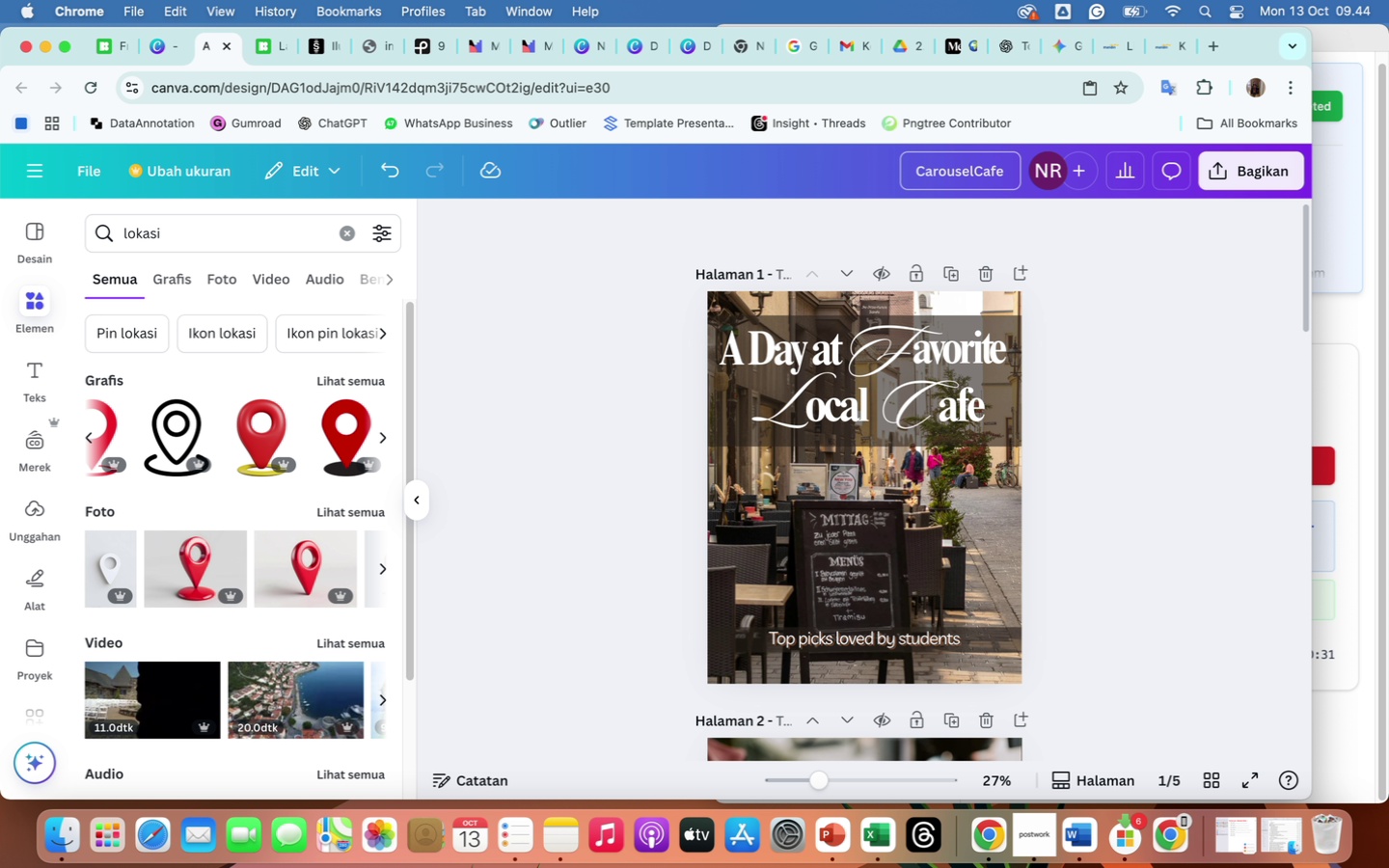 
key(1)
 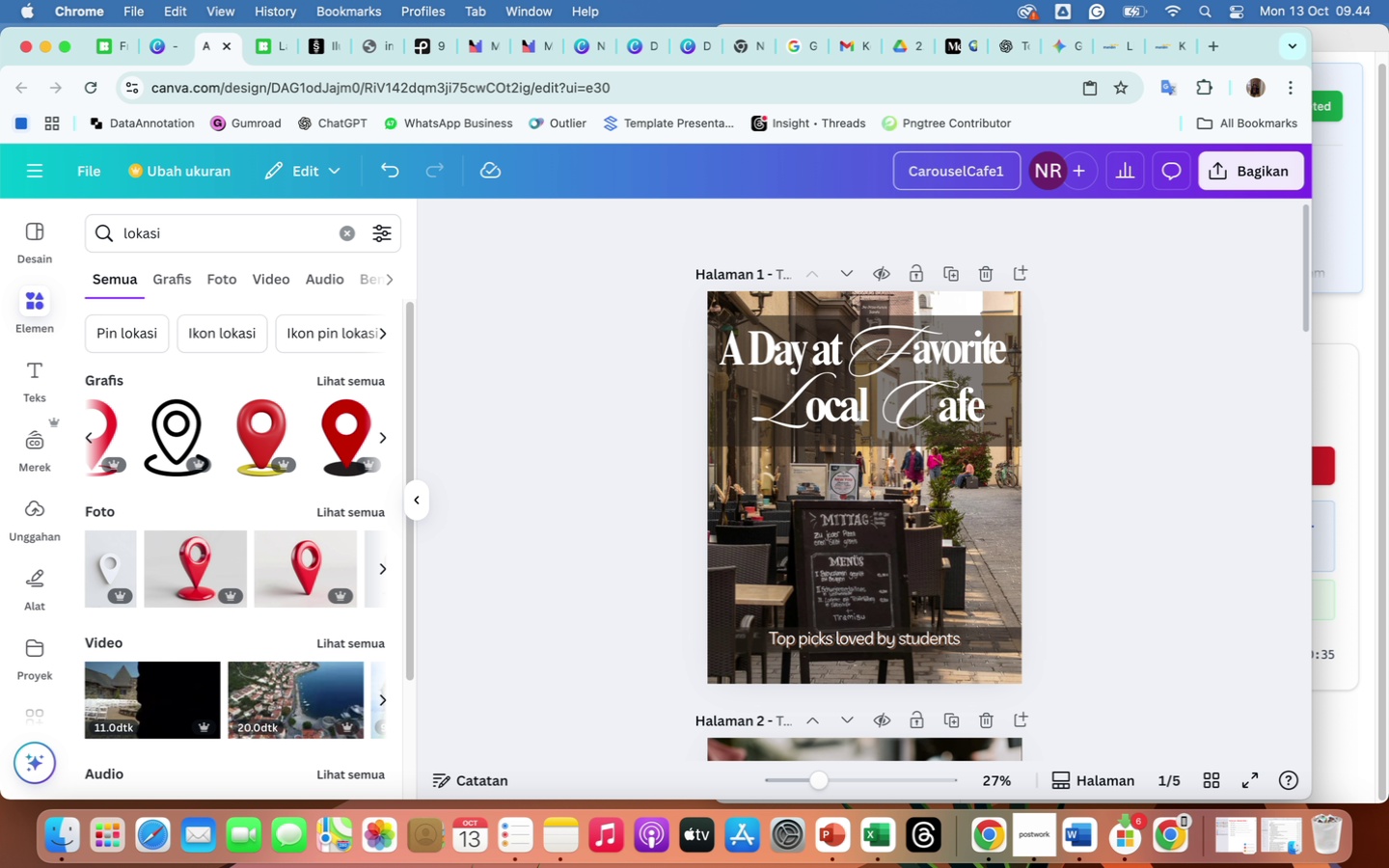 
key(ArrowLeft)
 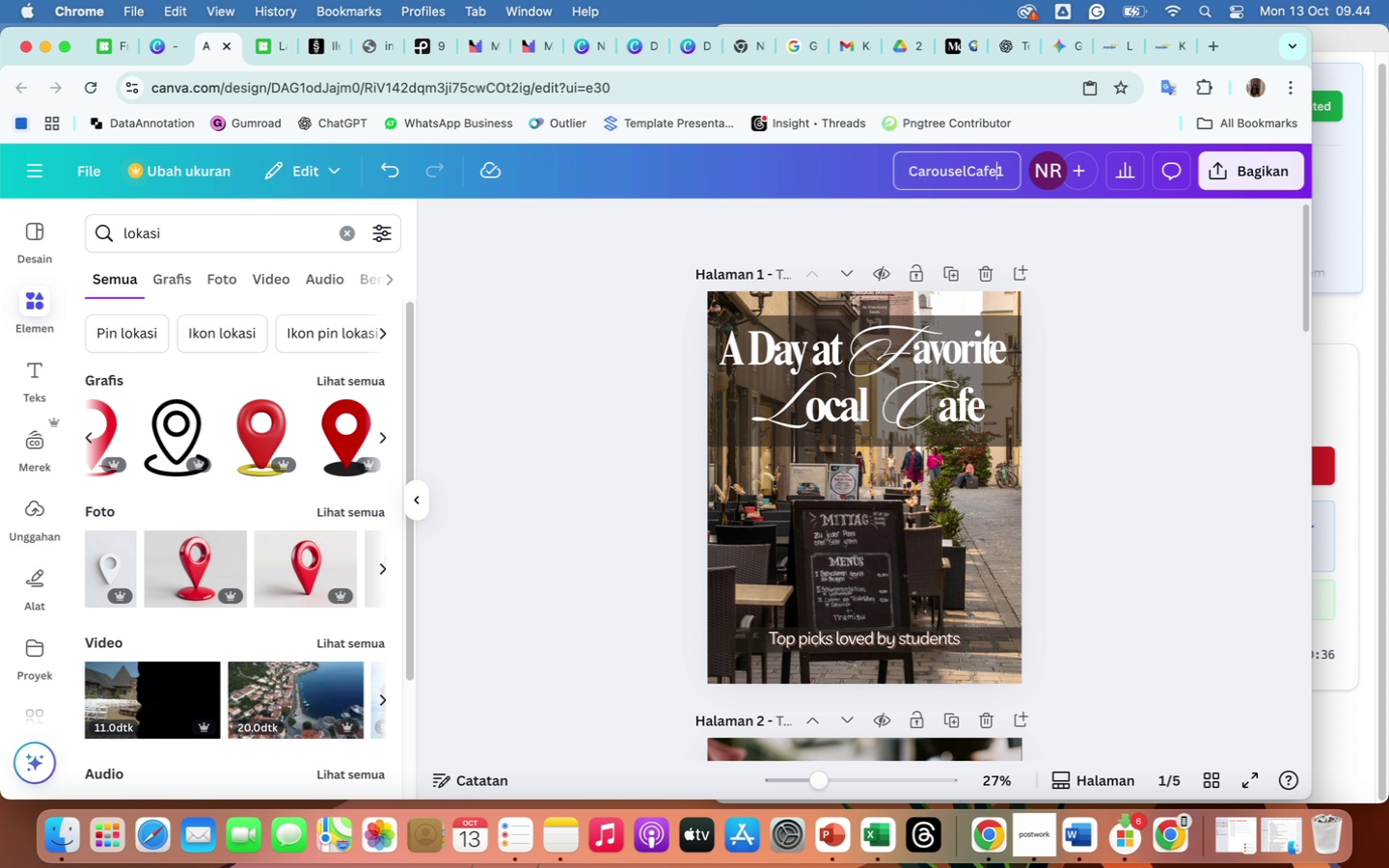 
key(ArrowLeft)
 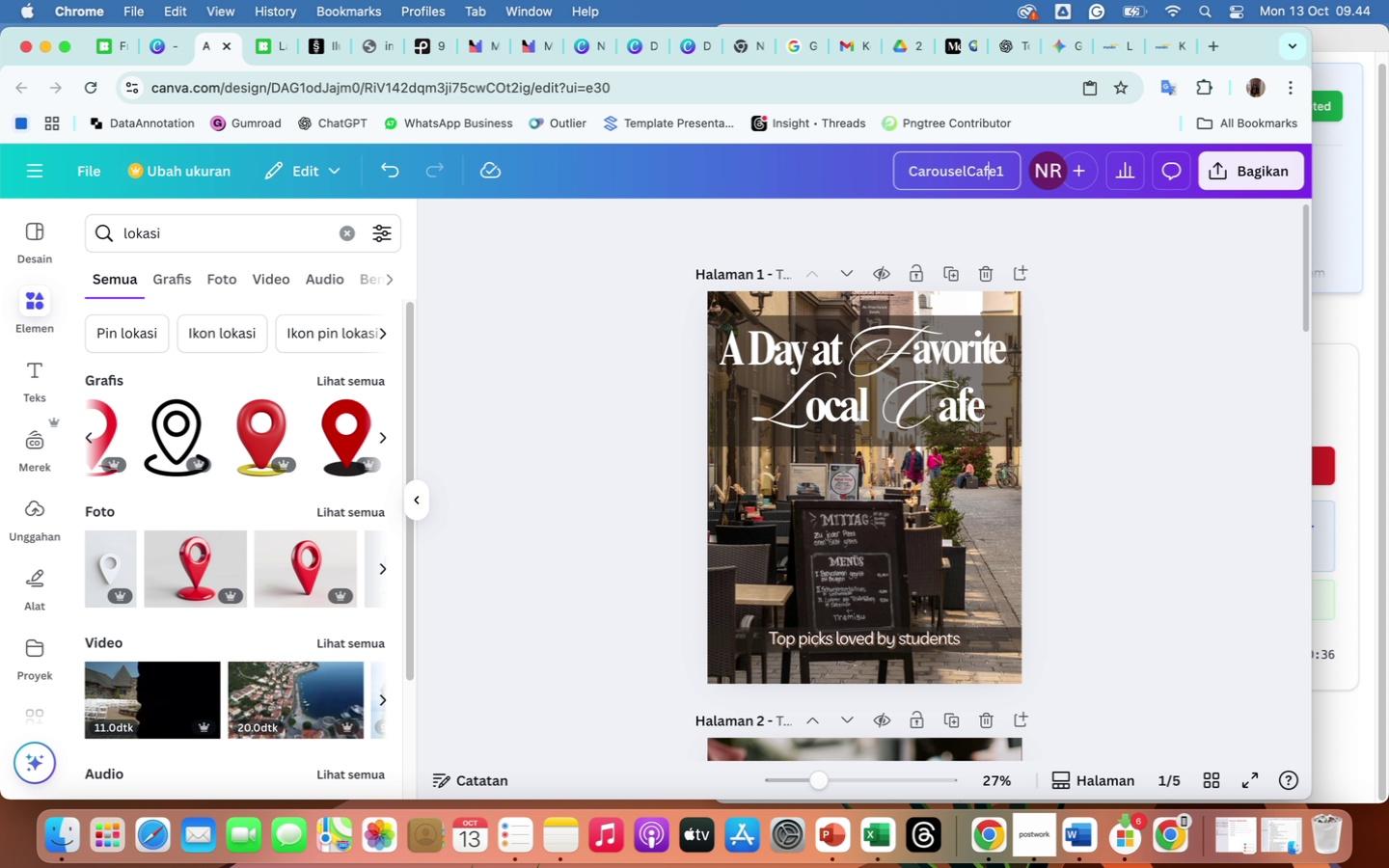 
key(ArrowLeft)
 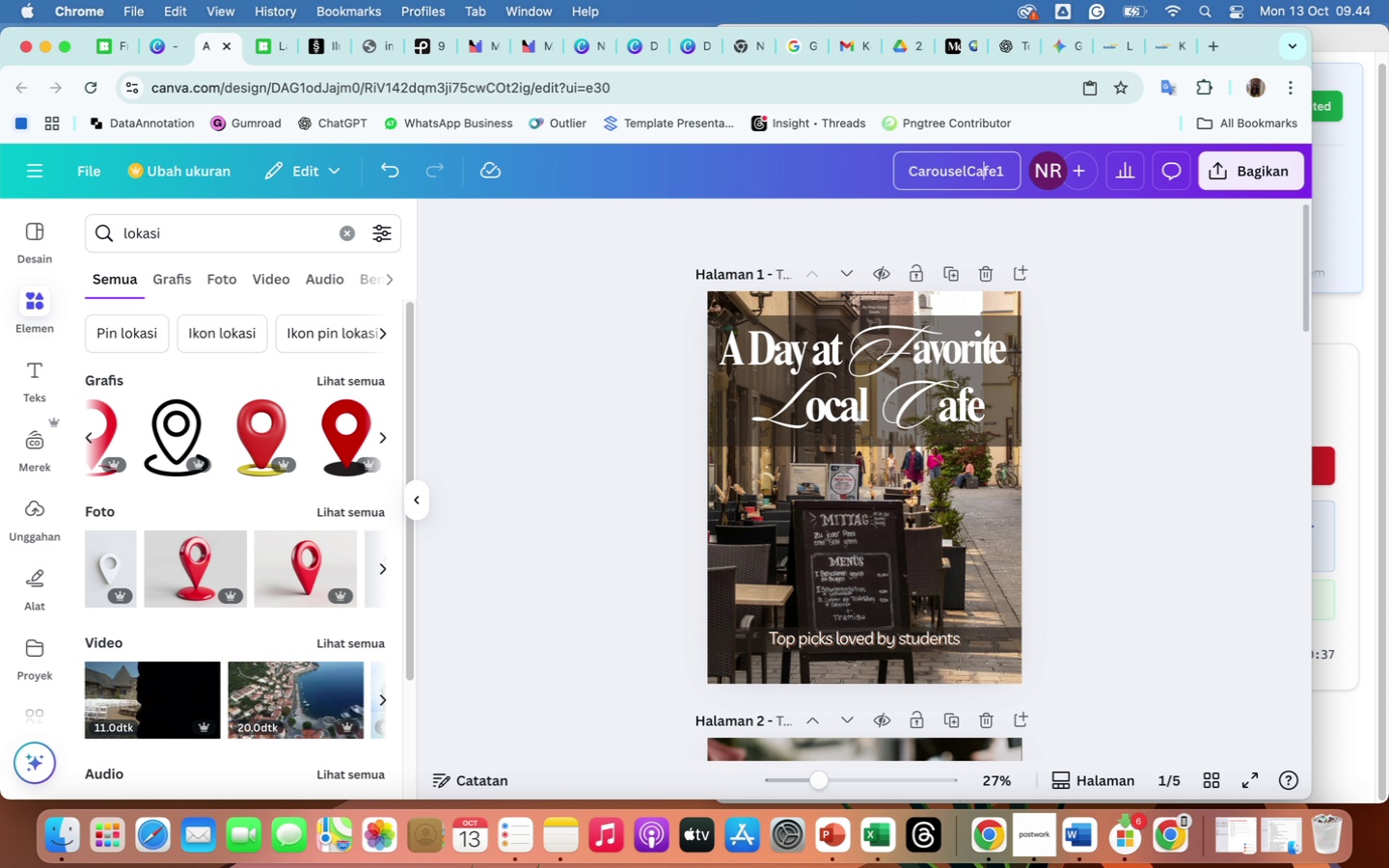 
key(ArrowLeft)
 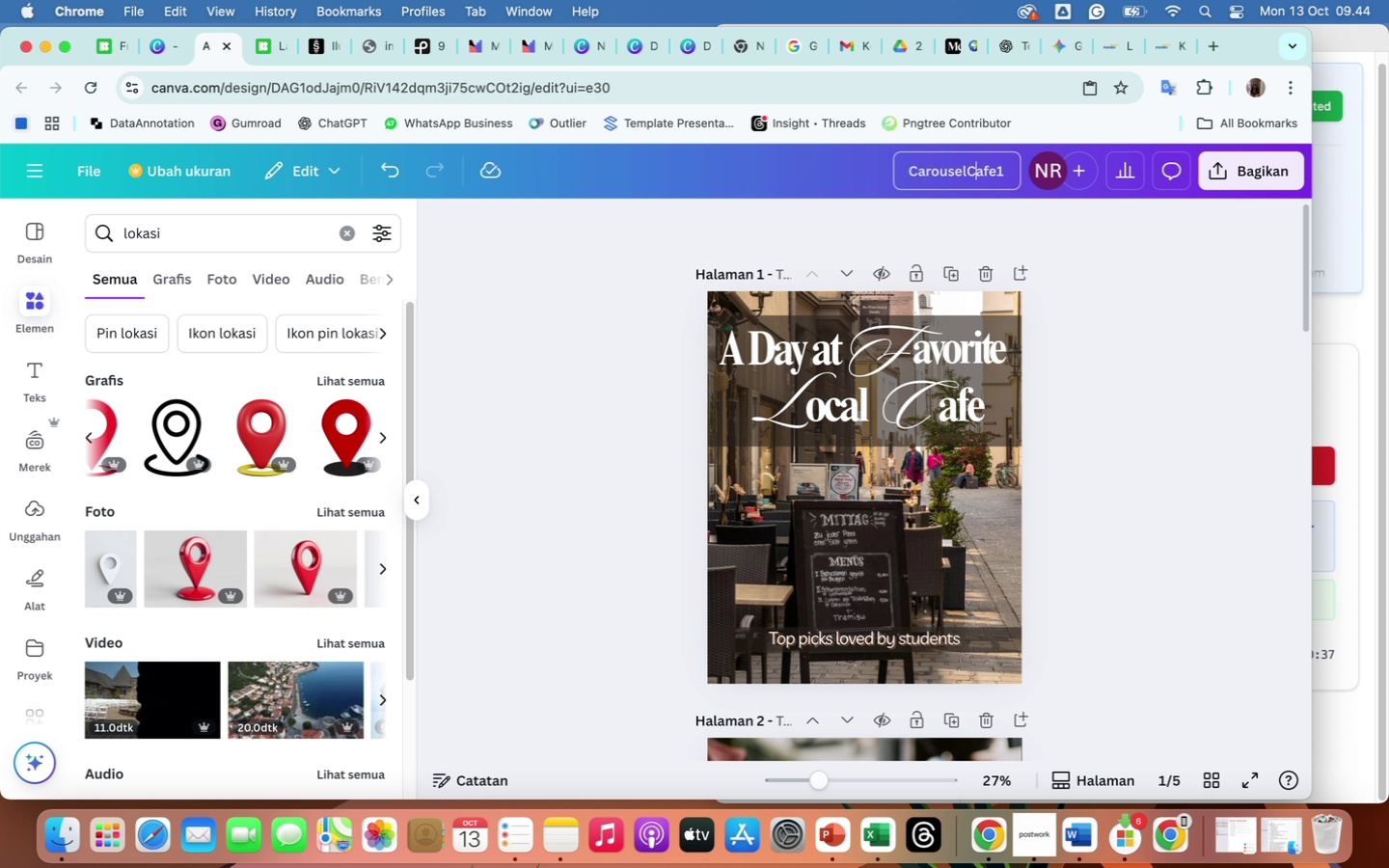 
key(ArrowLeft)
 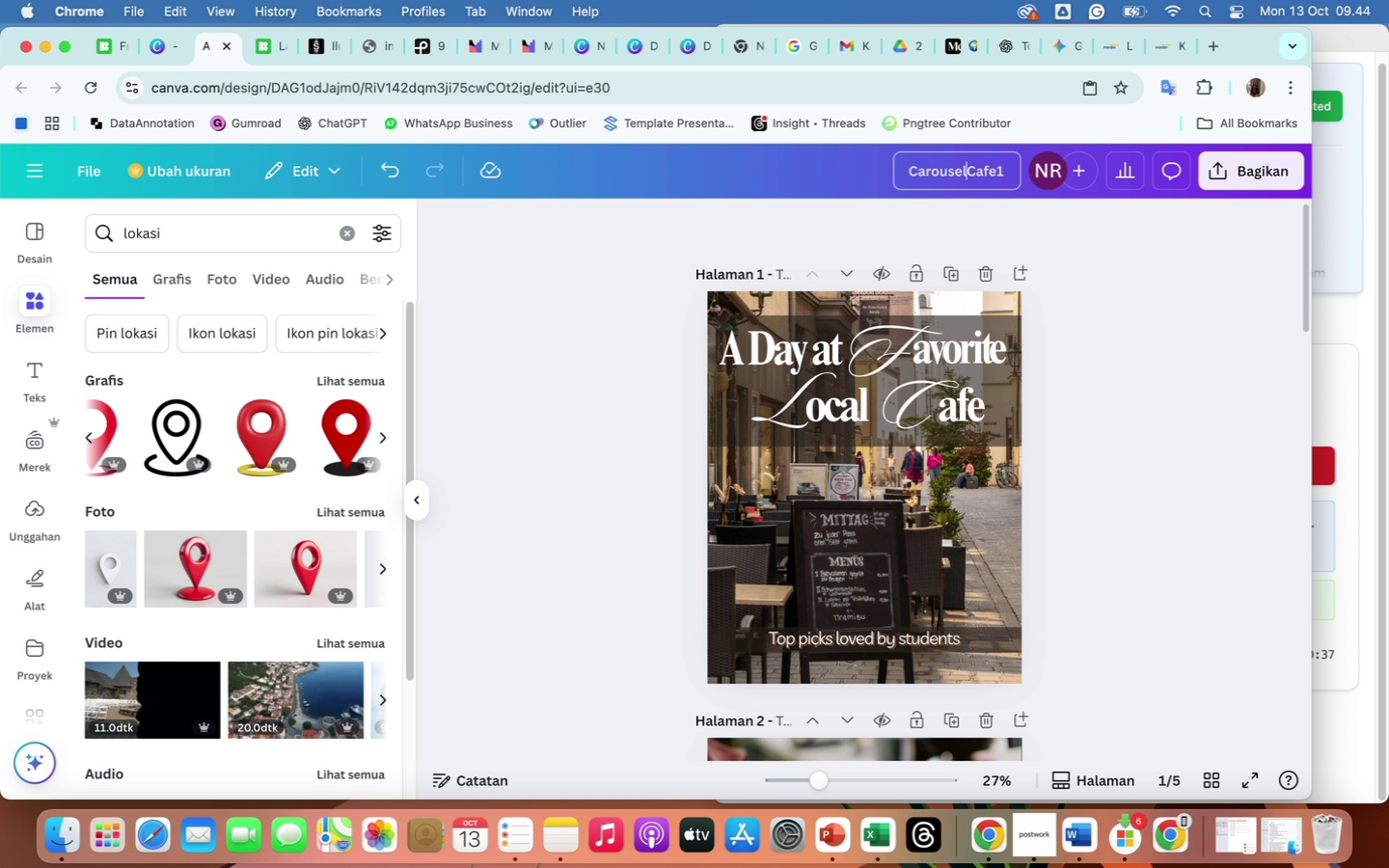 
key(Space)
 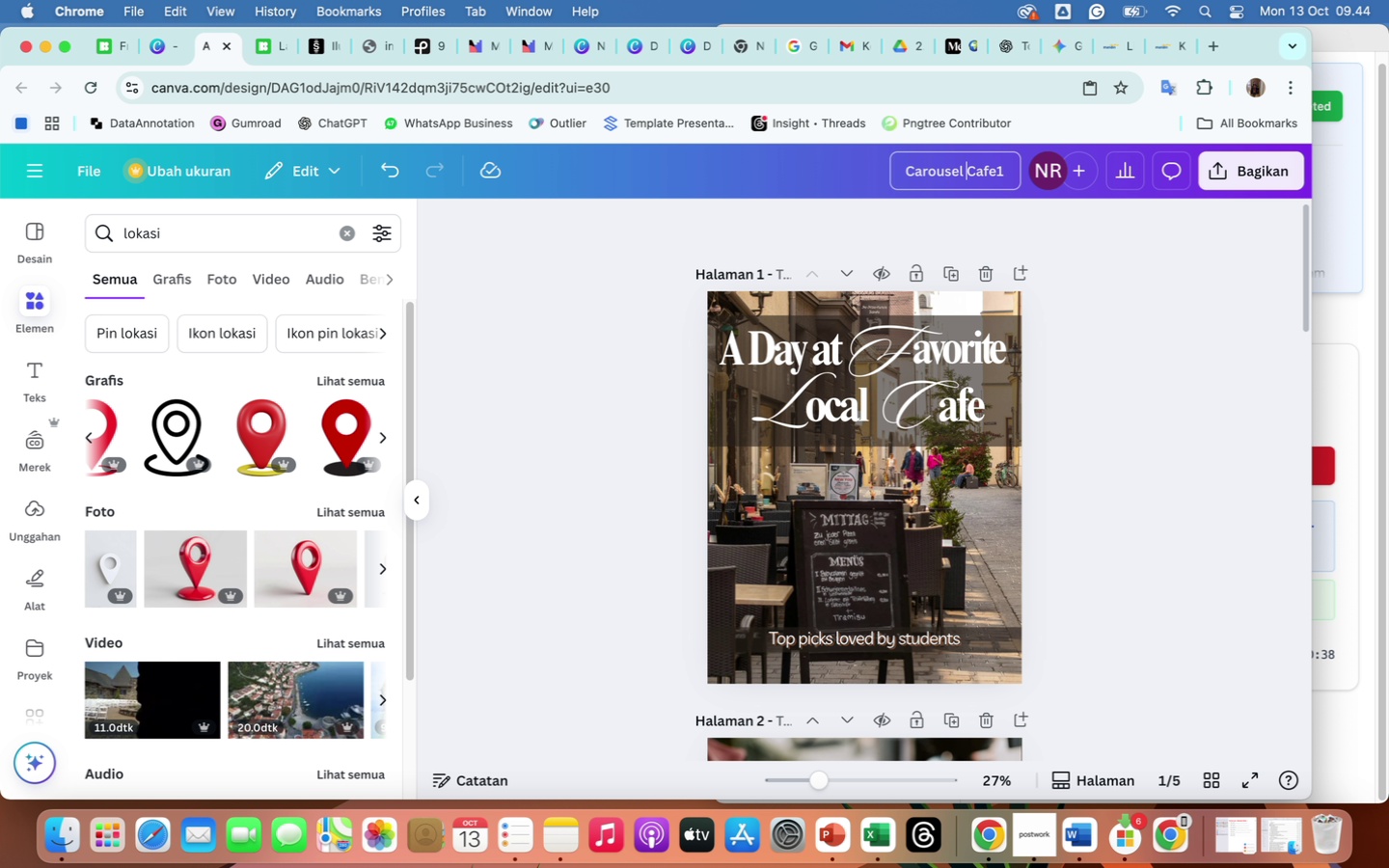 
key(ArrowRight)
 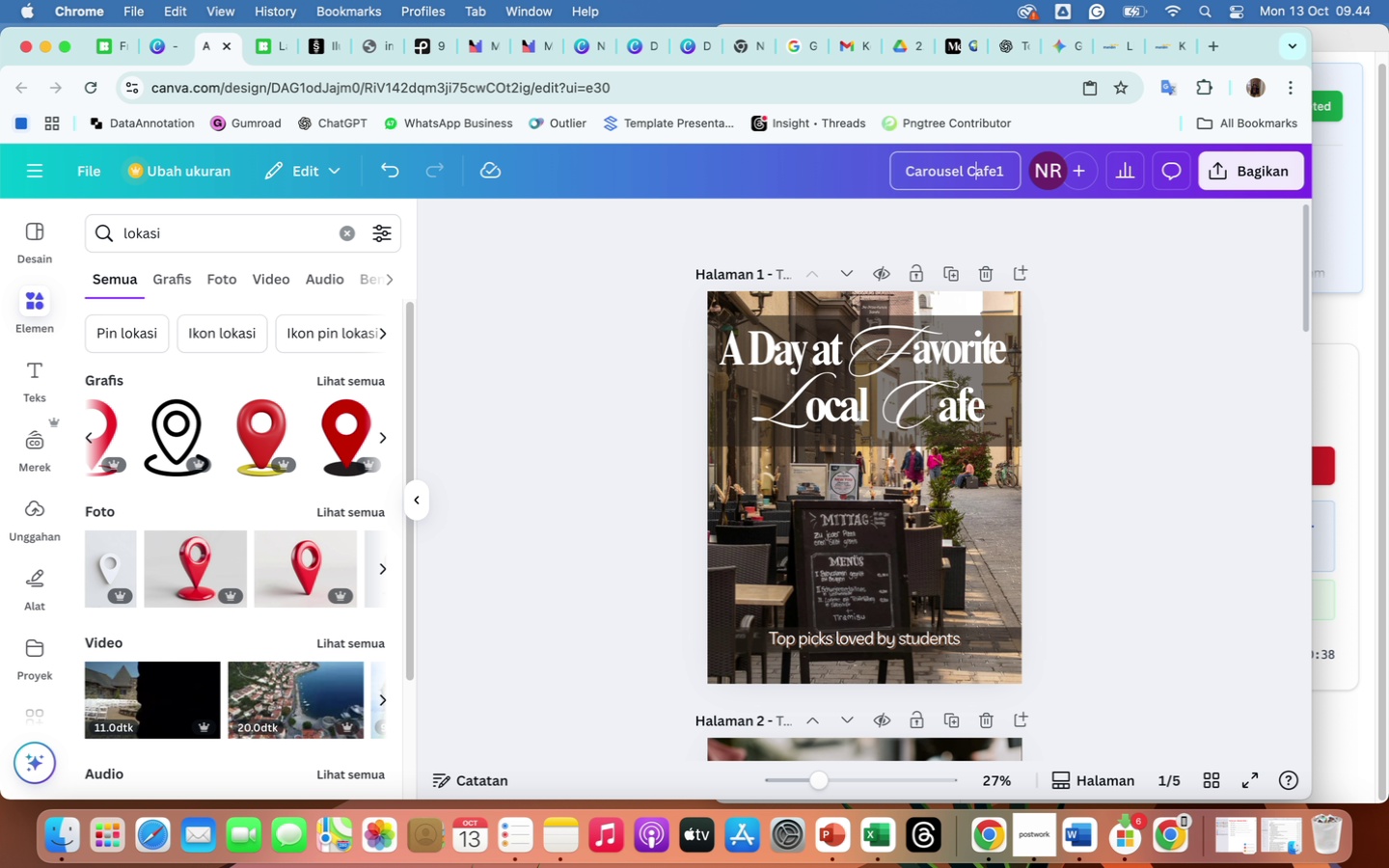 
key(ArrowRight)
 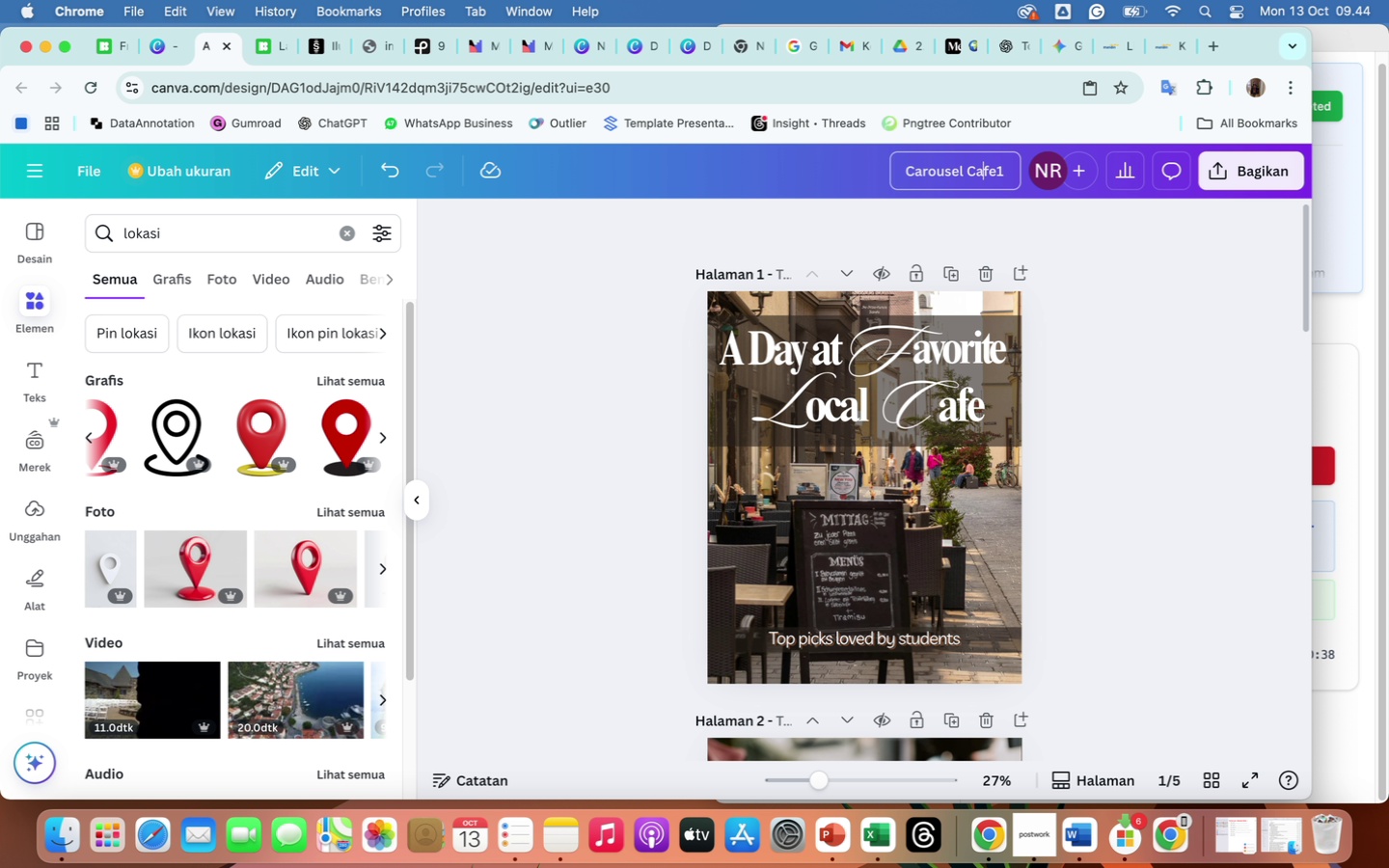 
key(ArrowRight)
 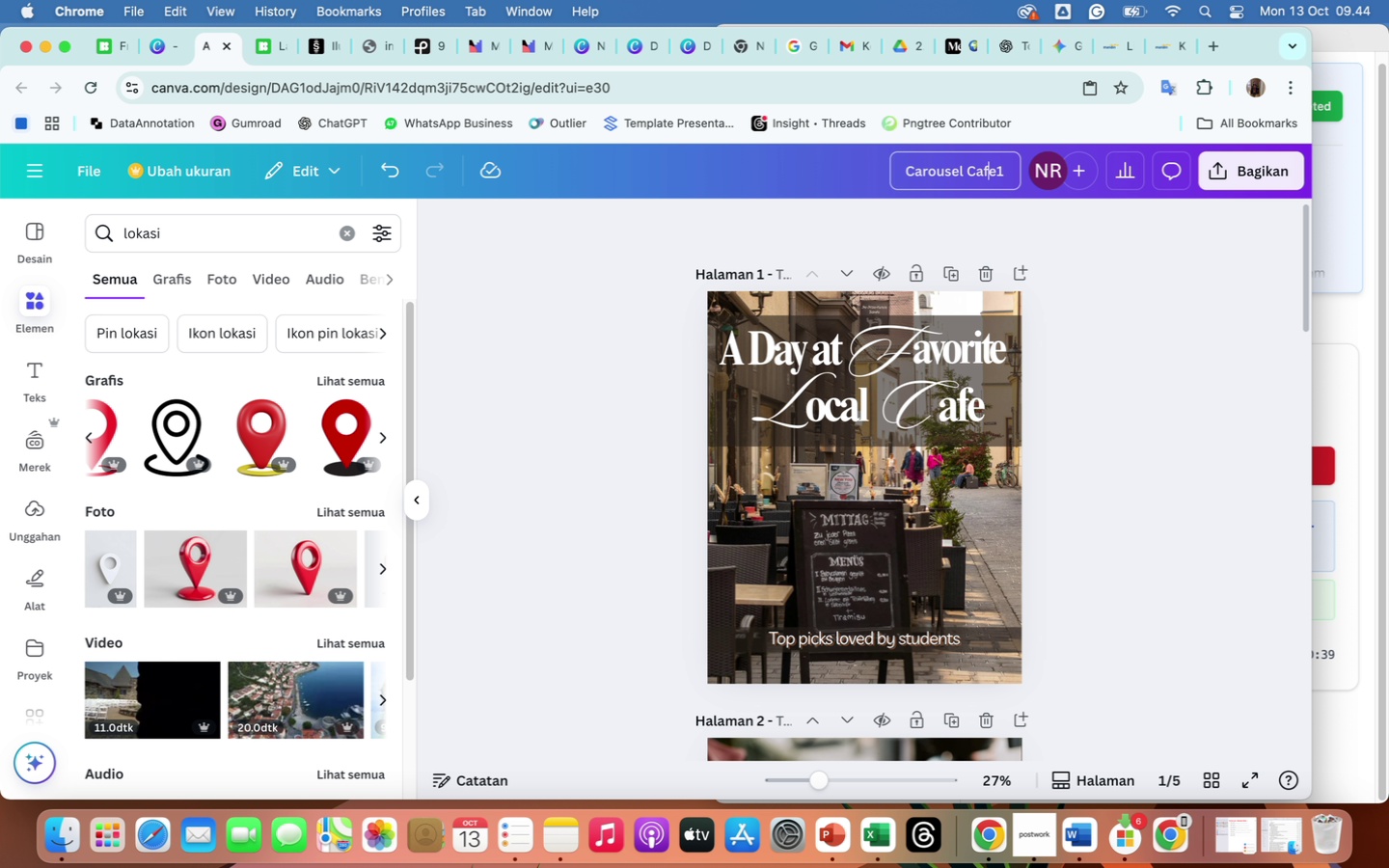 
key(ArrowRight)
 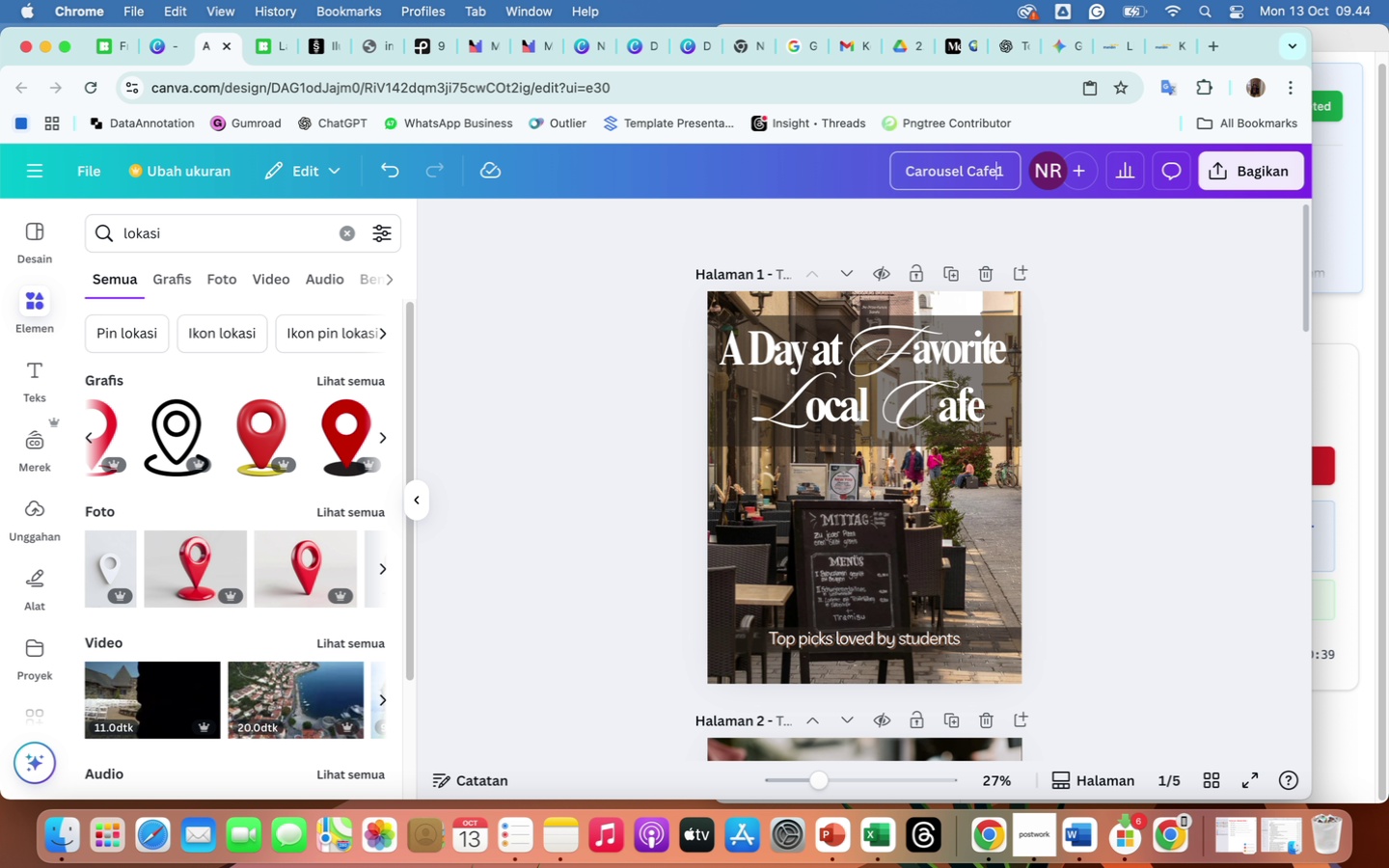 
key(ArrowRight)
 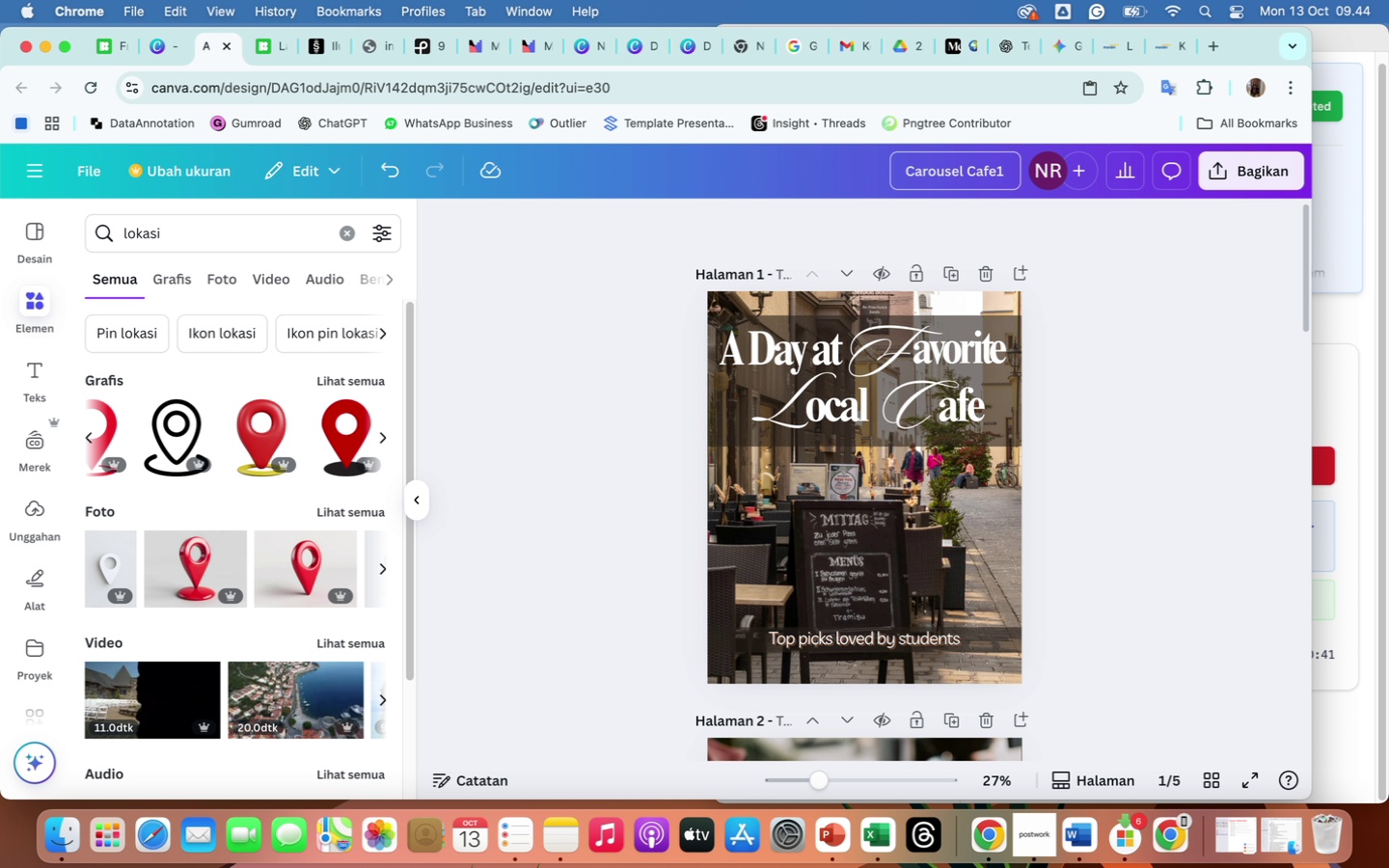 
hold_key(key=Backspace, duration=0.61)
 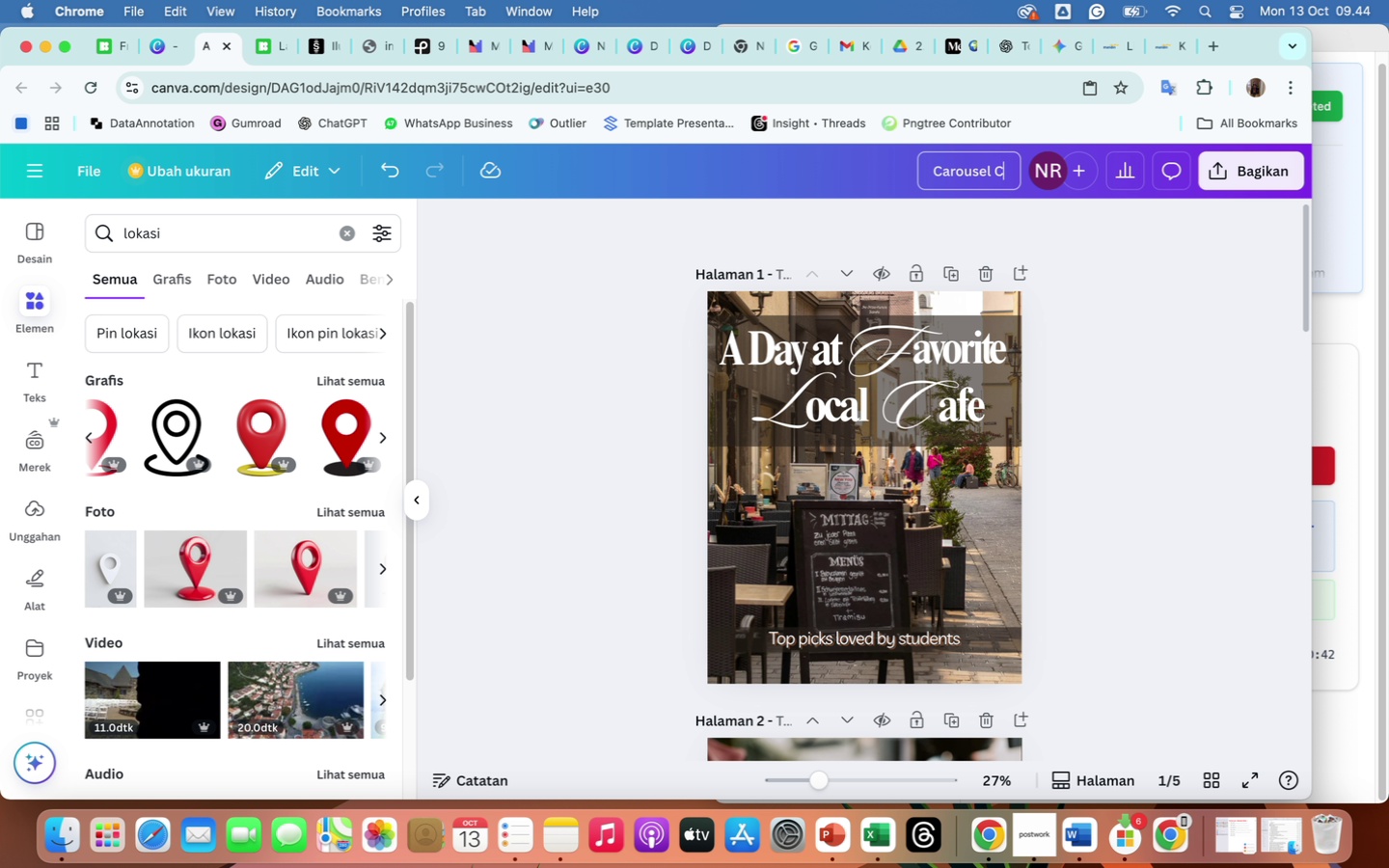 
key(Backspace)
key(Backspace)
key(Backspace)
type(cafe1_)
 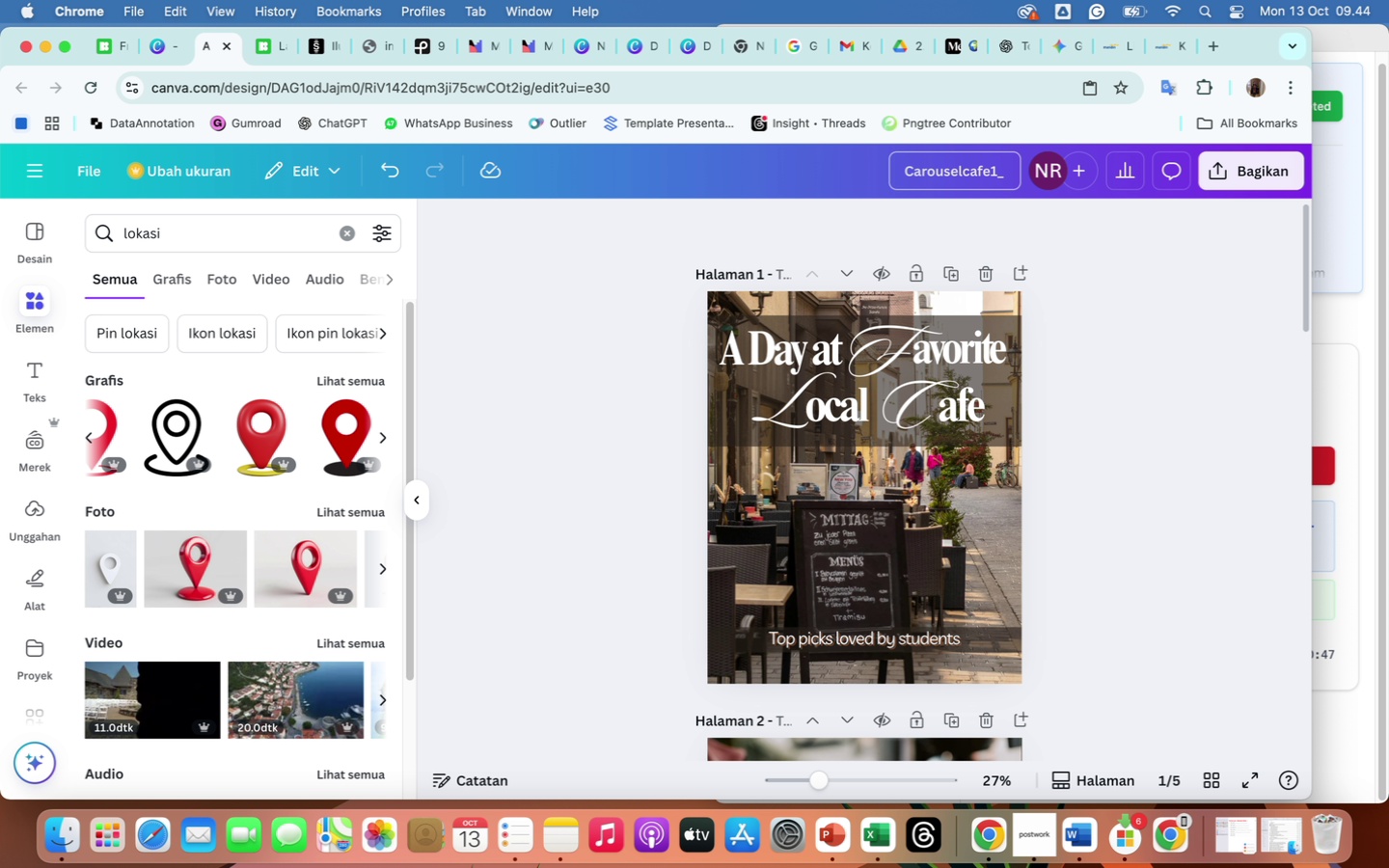 
type(Dayin)
key(Backspace)
key(Backspace)
type(InLife)
 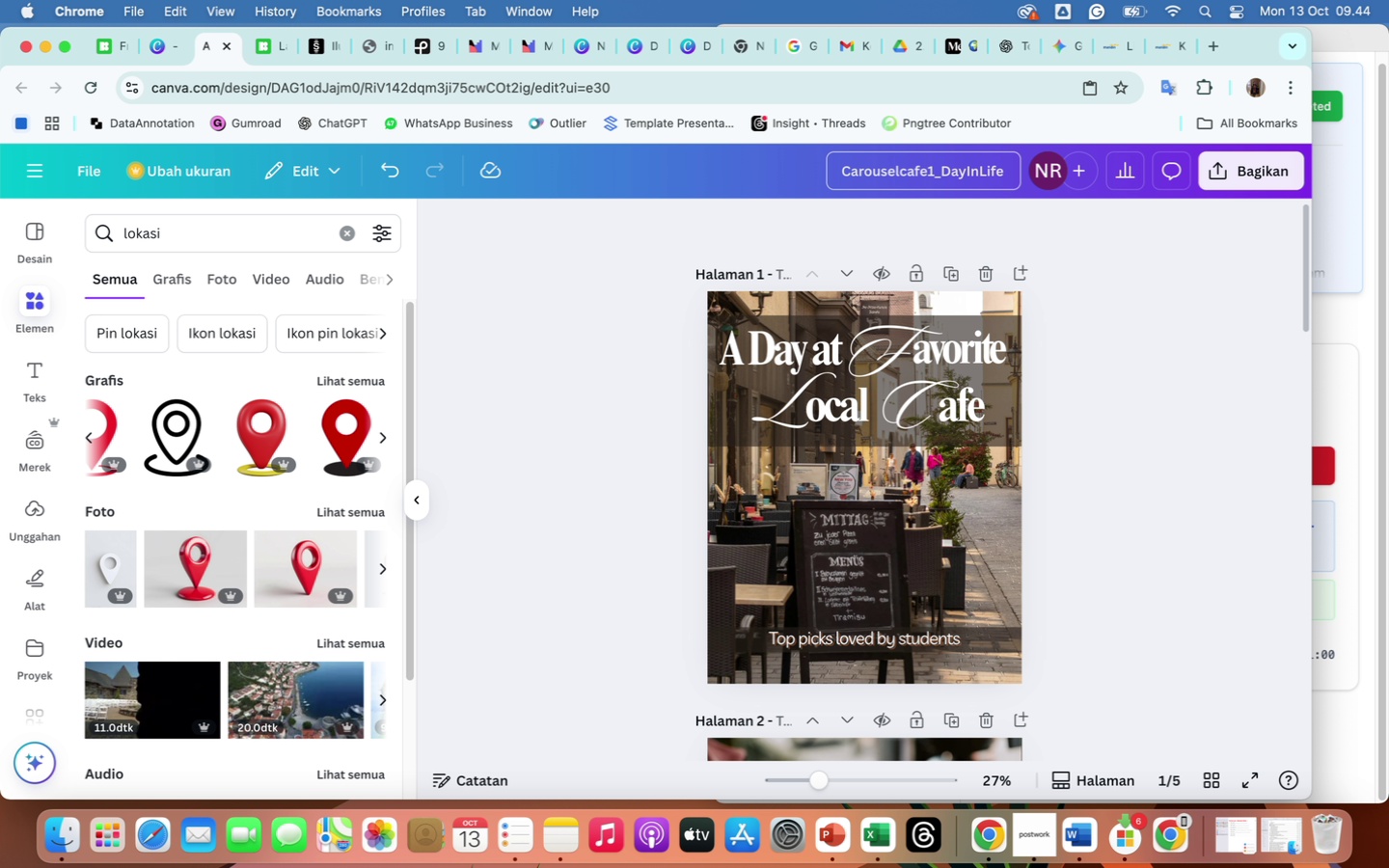 
left_click([1156, 298])